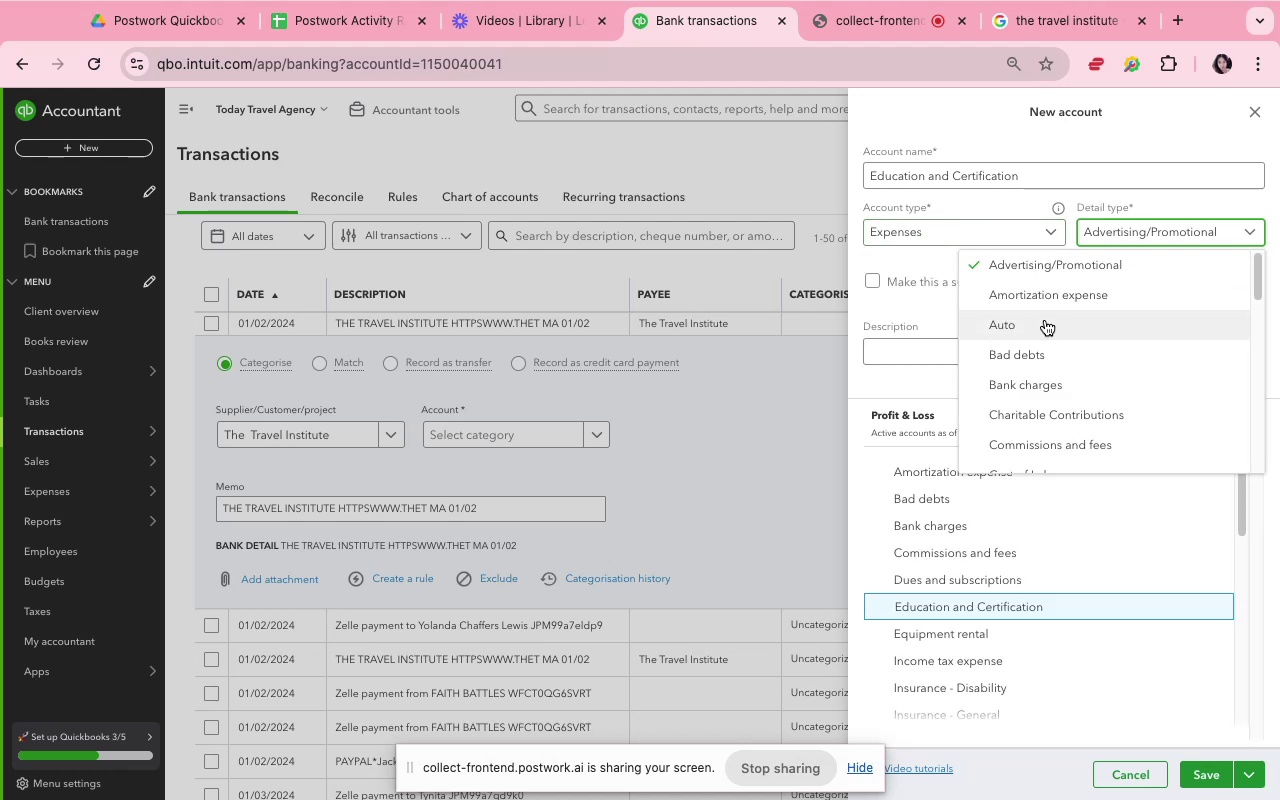 
scroll: coordinate [1076, 380], scroll_direction: down, amount: 20.0
 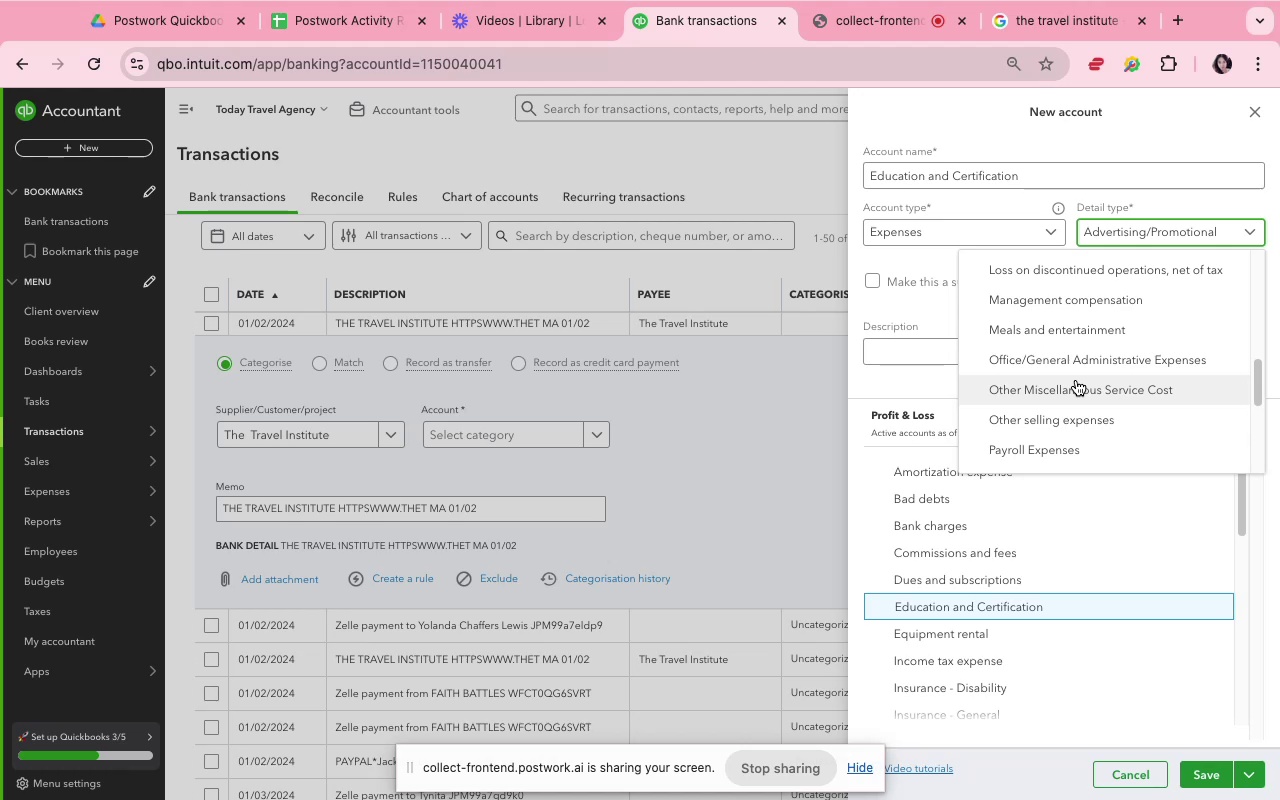 
wait(5.94)
 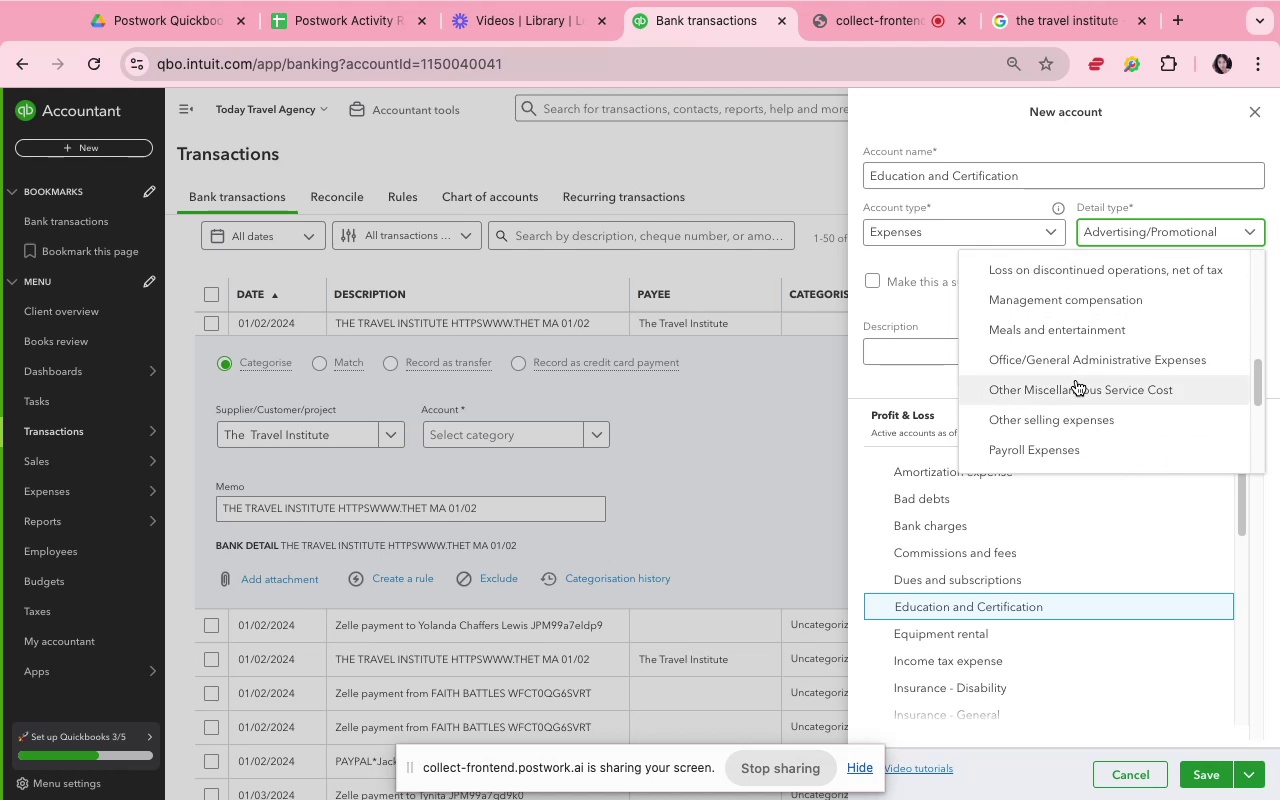 
scroll: coordinate [1060, 352], scroll_direction: down, amount: 23.0
 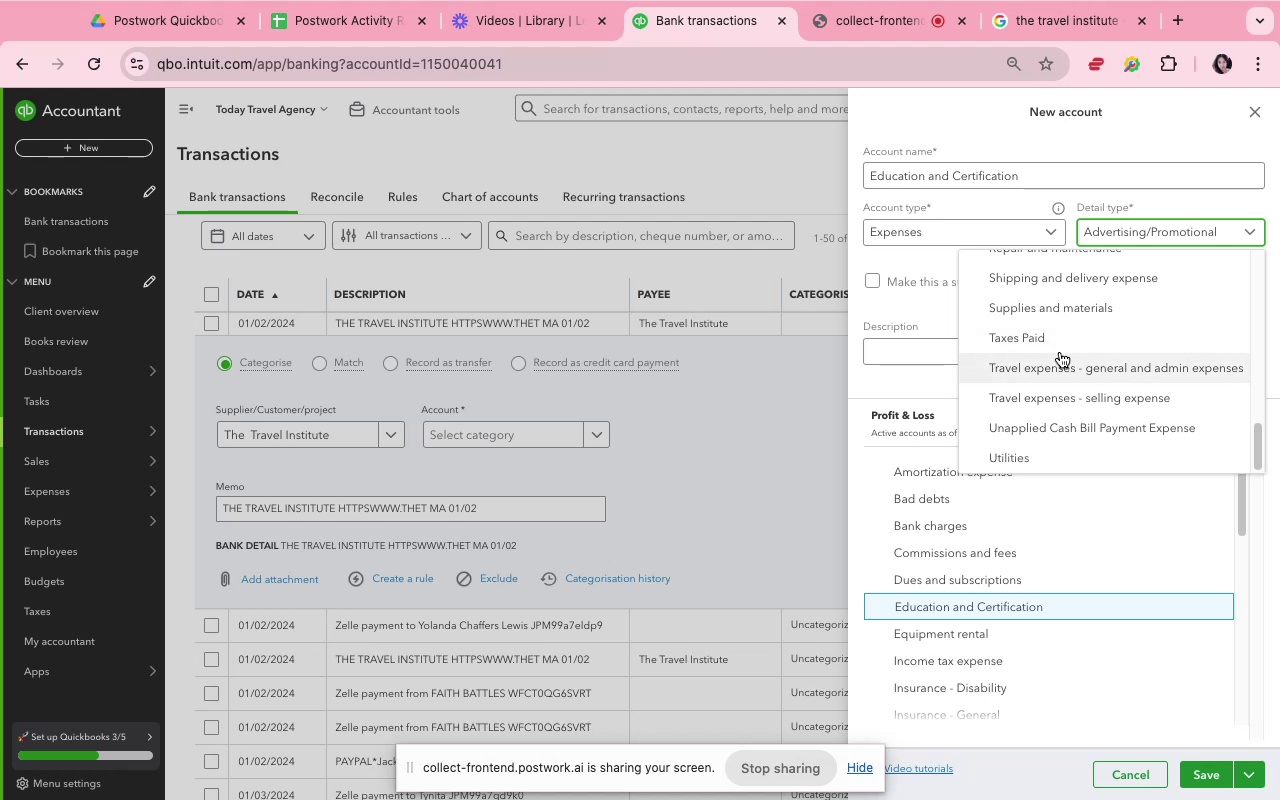 
scroll: coordinate [1060, 352], scroll_direction: up, amount: 18.0
 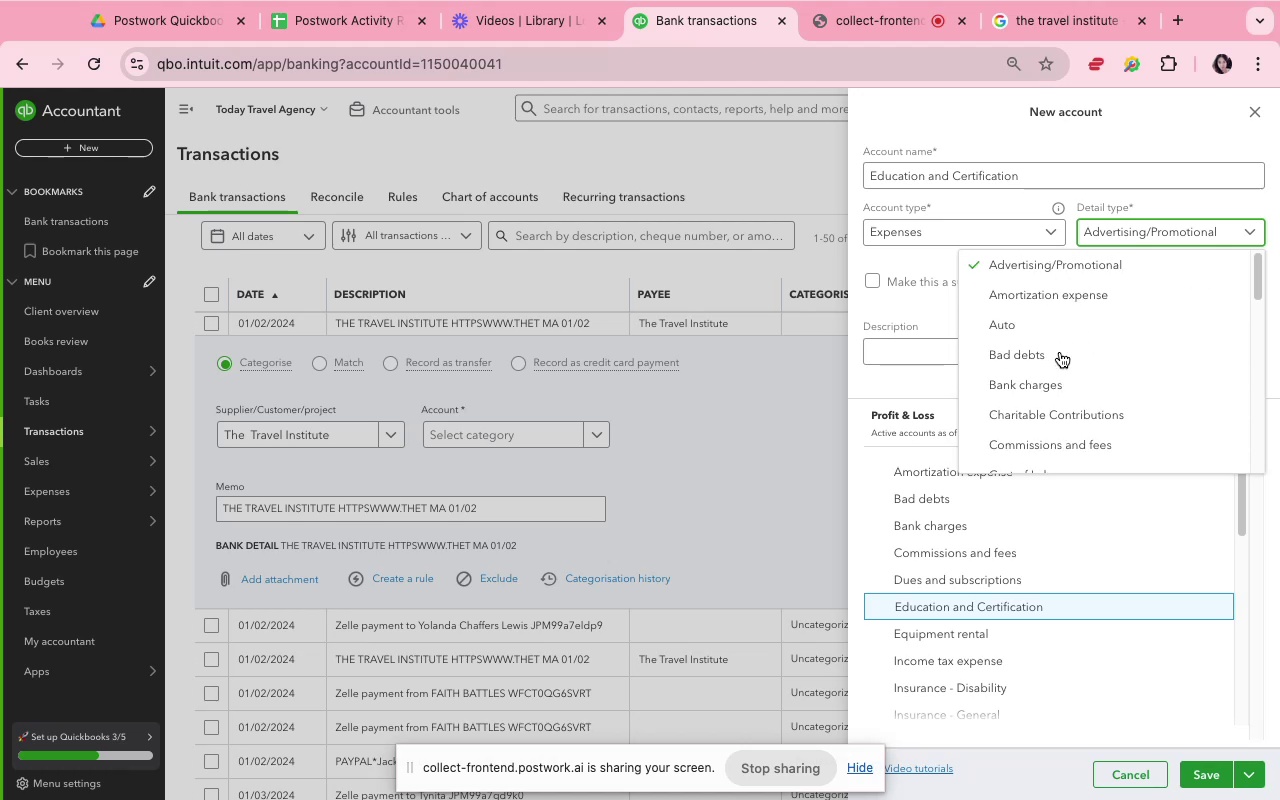 
scroll: coordinate [1060, 352], scroll_direction: down, amount: 6.0
 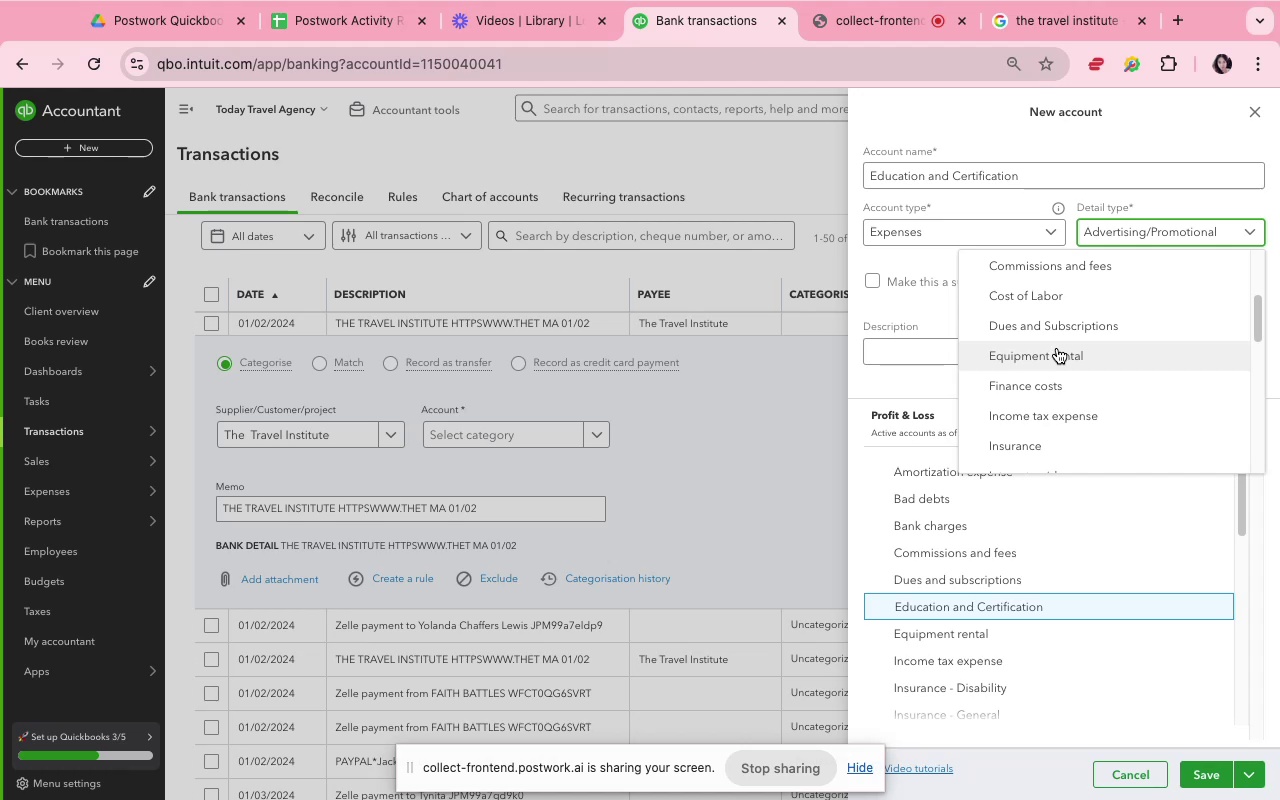 
scroll: coordinate [1057, 348], scroll_direction: up, amount: 15.0
 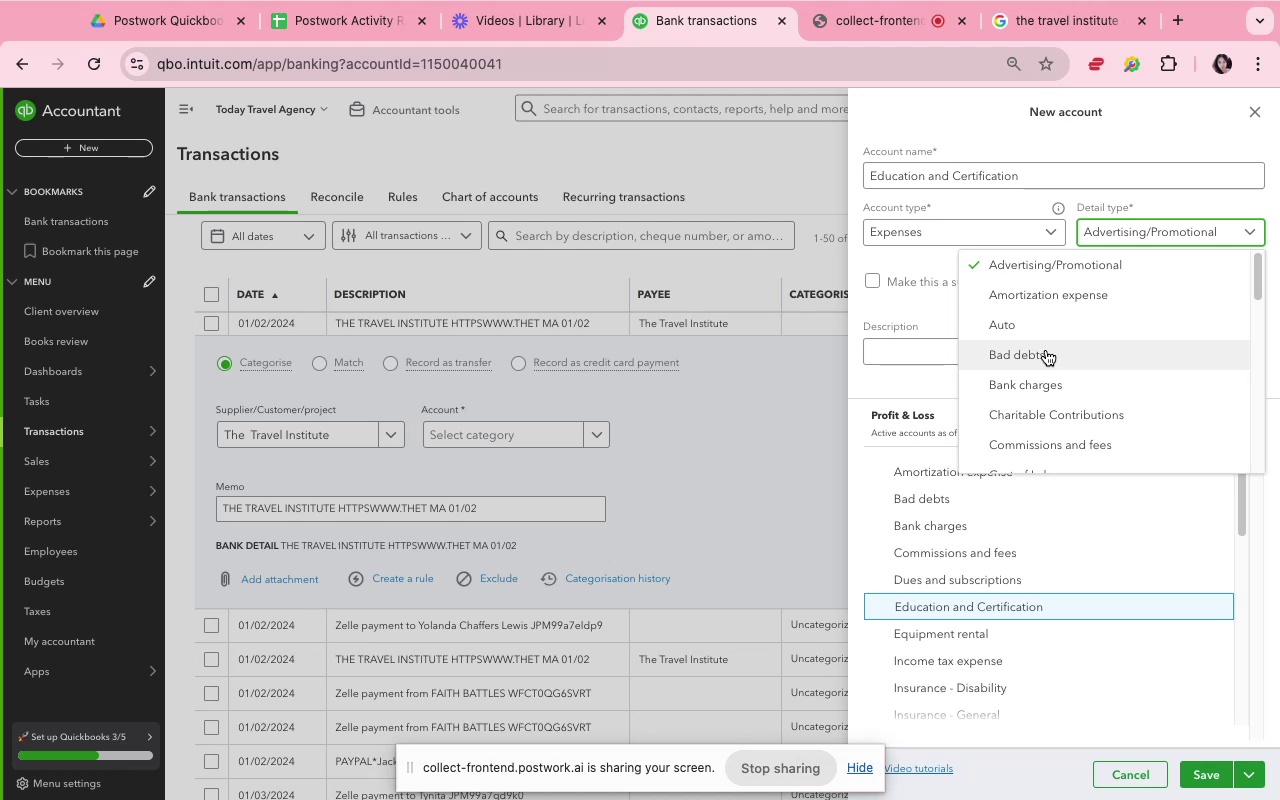 
wait(6.91)
 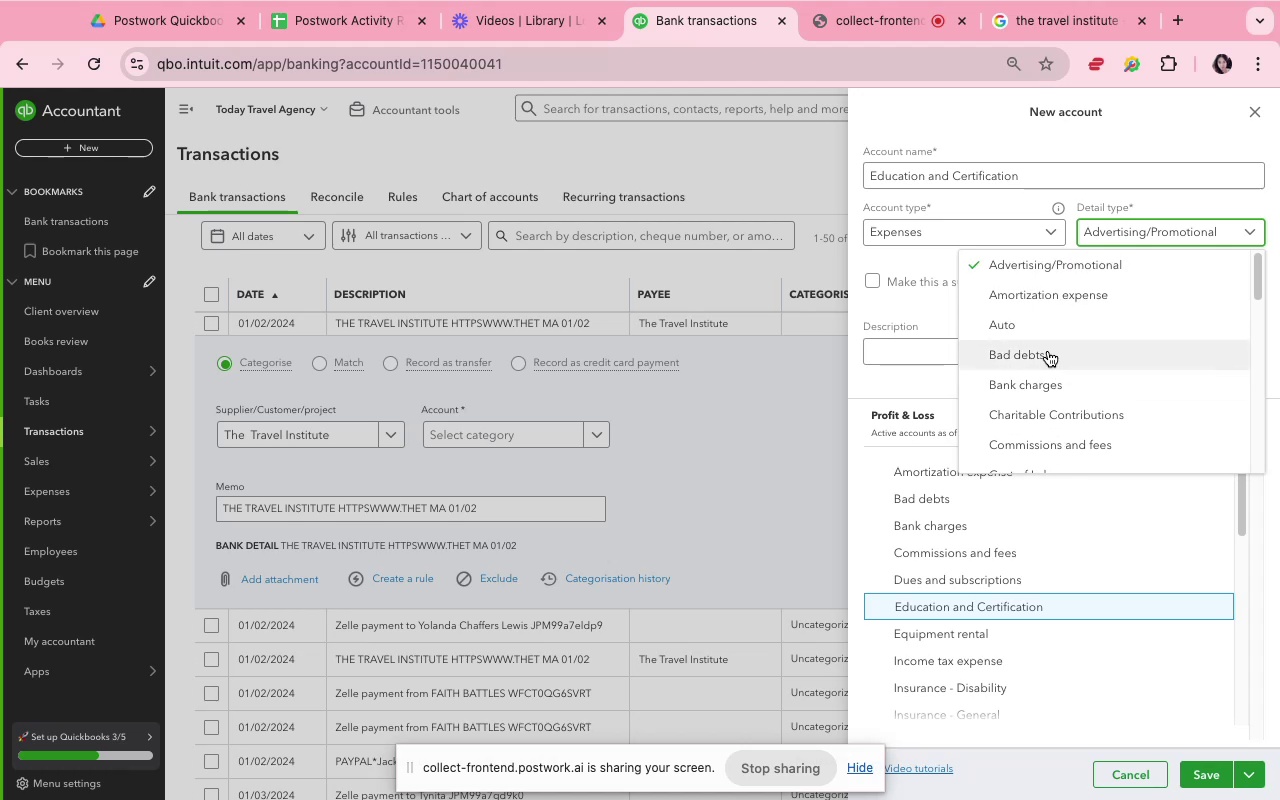 
scroll: coordinate [1042, 348], scroll_direction: down, amount: 5.0
 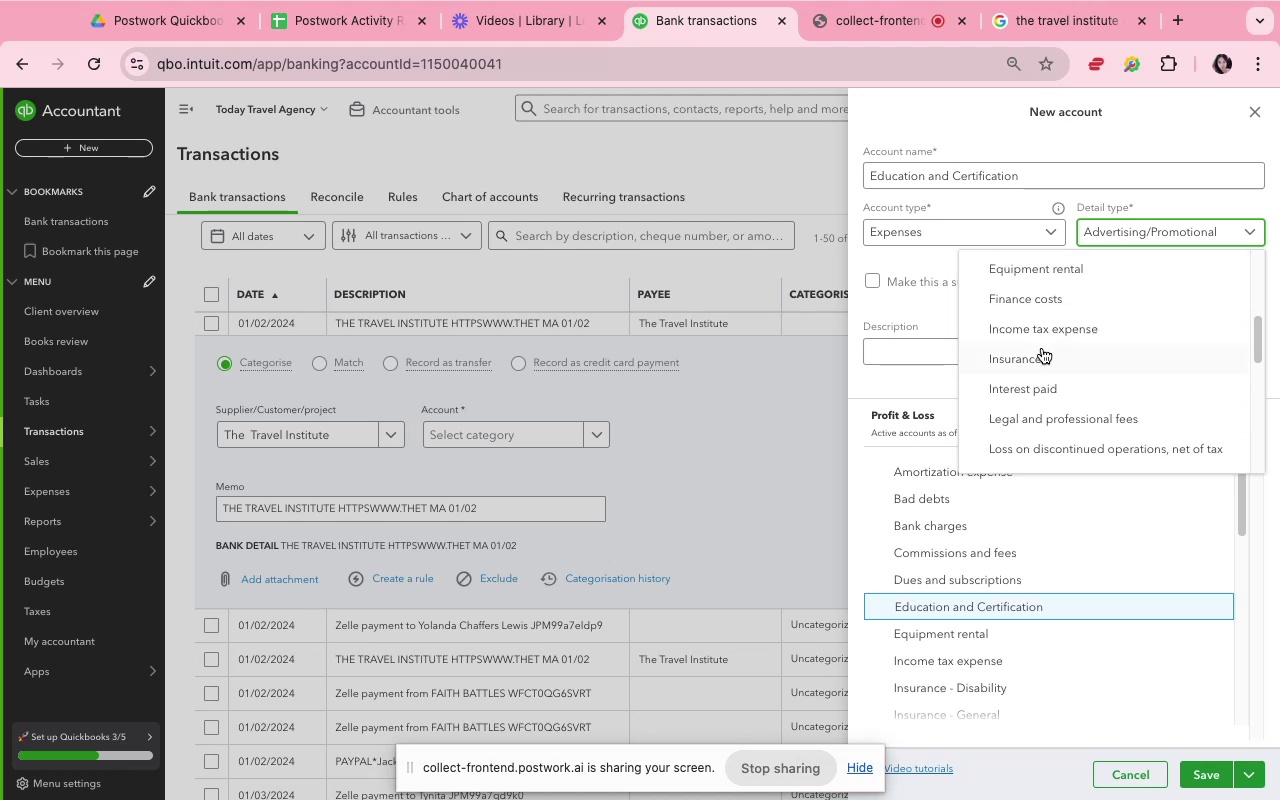 
scroll: coordinate [1042, 348], scroll_direction: up, amount: 6.0
 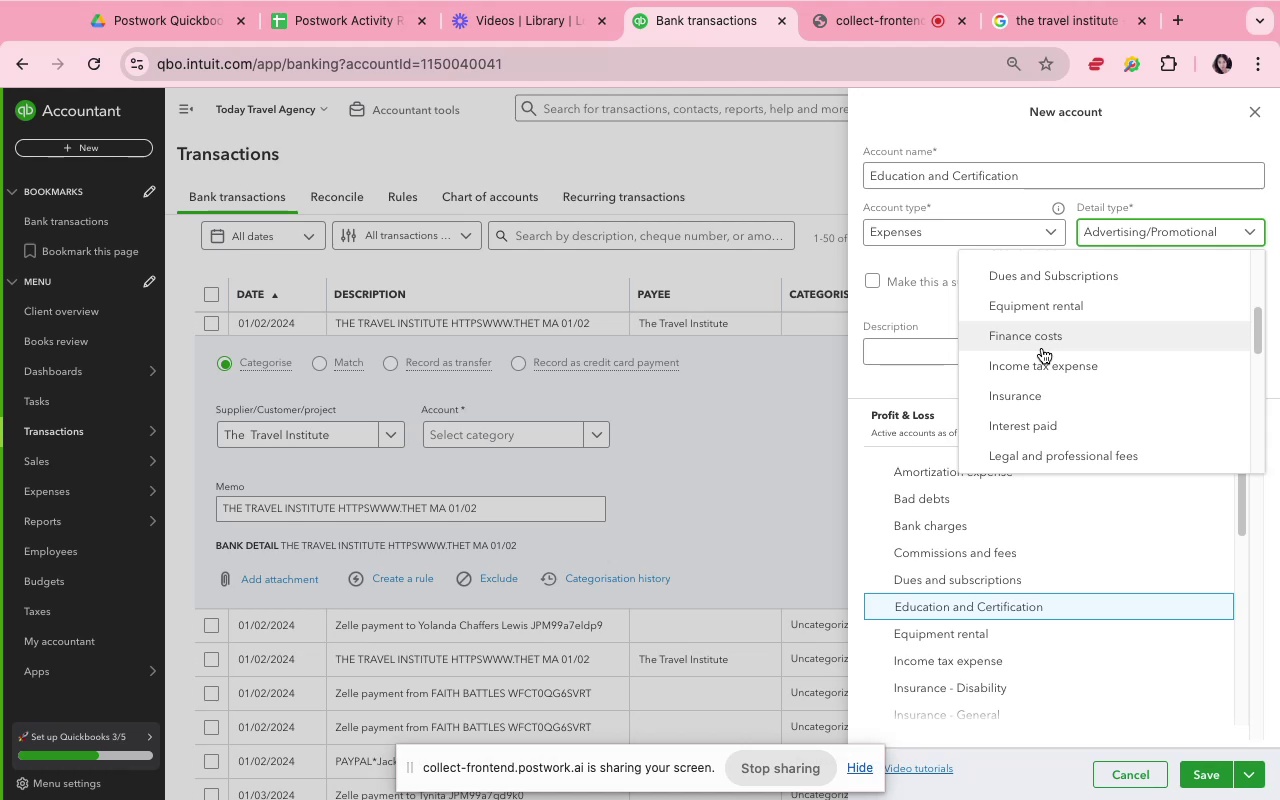 
scroll: coordinate [1042, 348], scroll_direction: down, amount: 5.0
 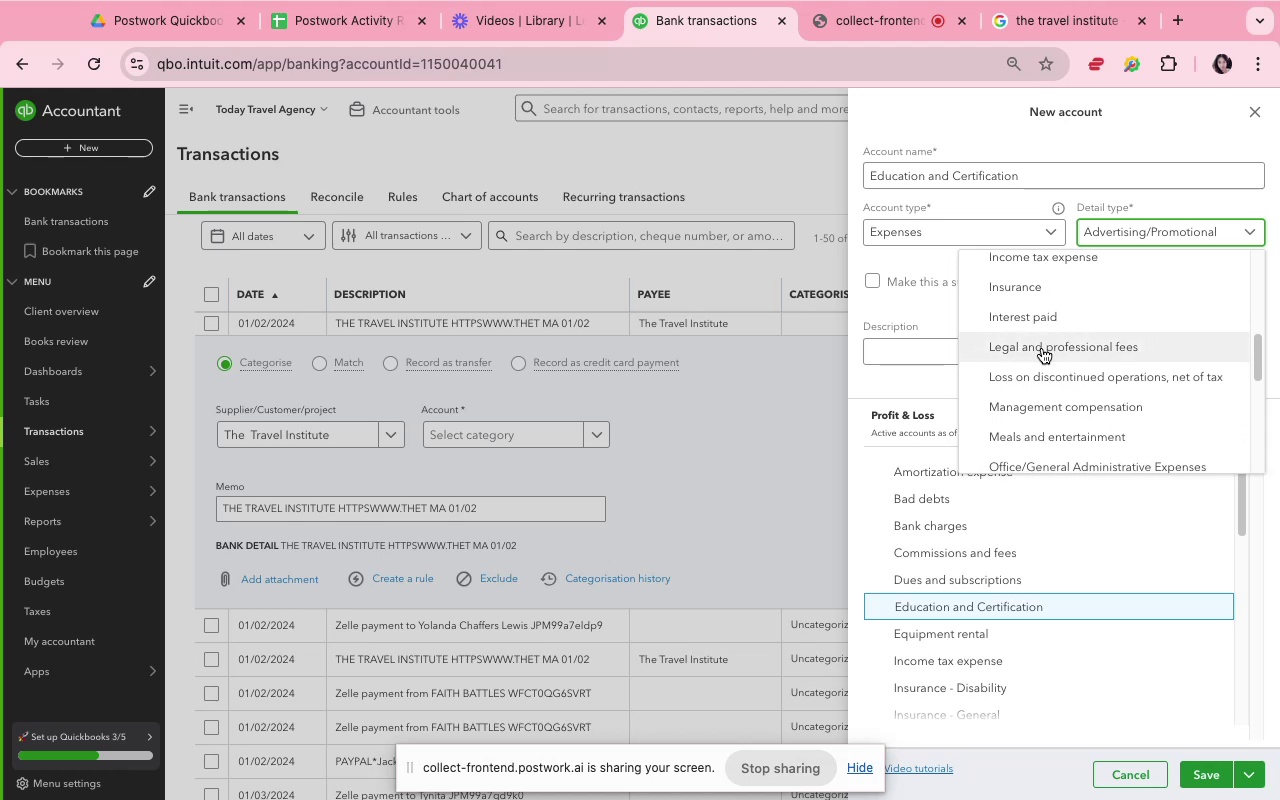 
wait(8.29)
 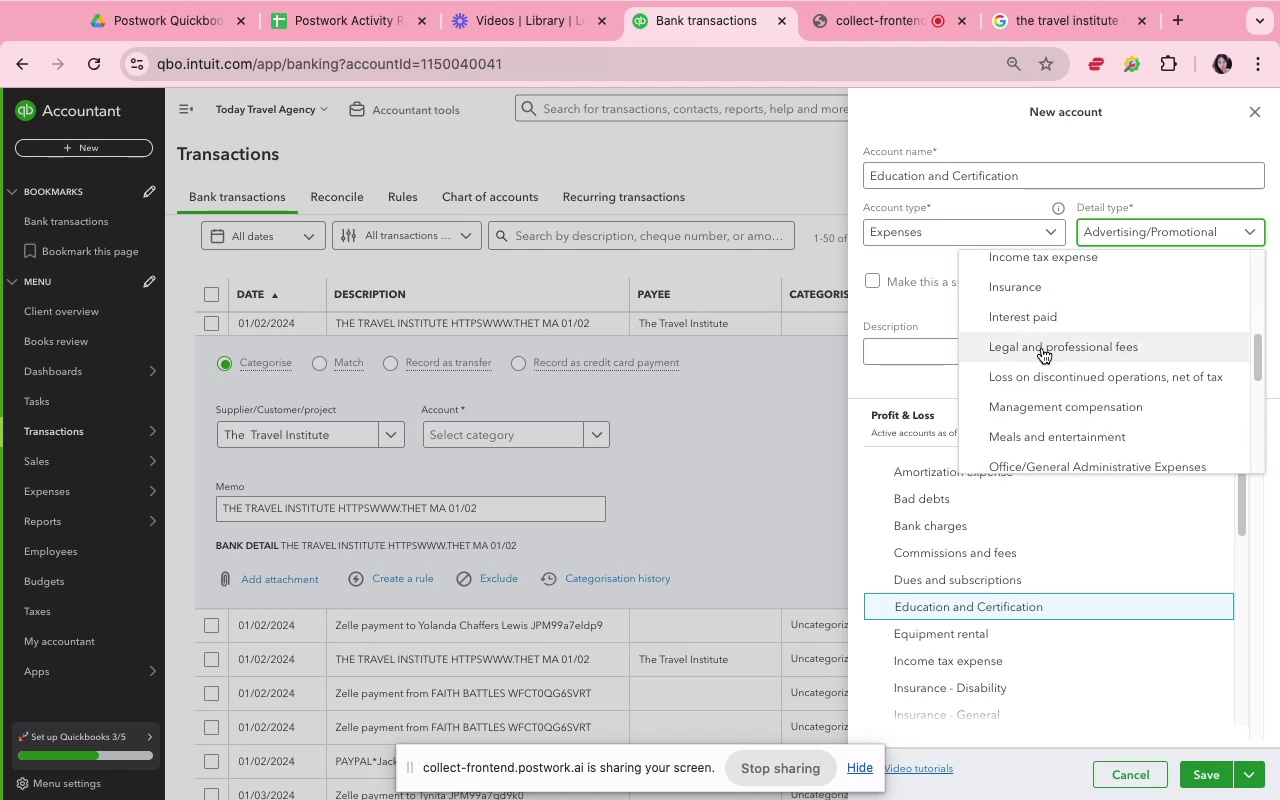 
scroll: coordinate [1042, 348], scroll_direction: down, amount: 4.0
 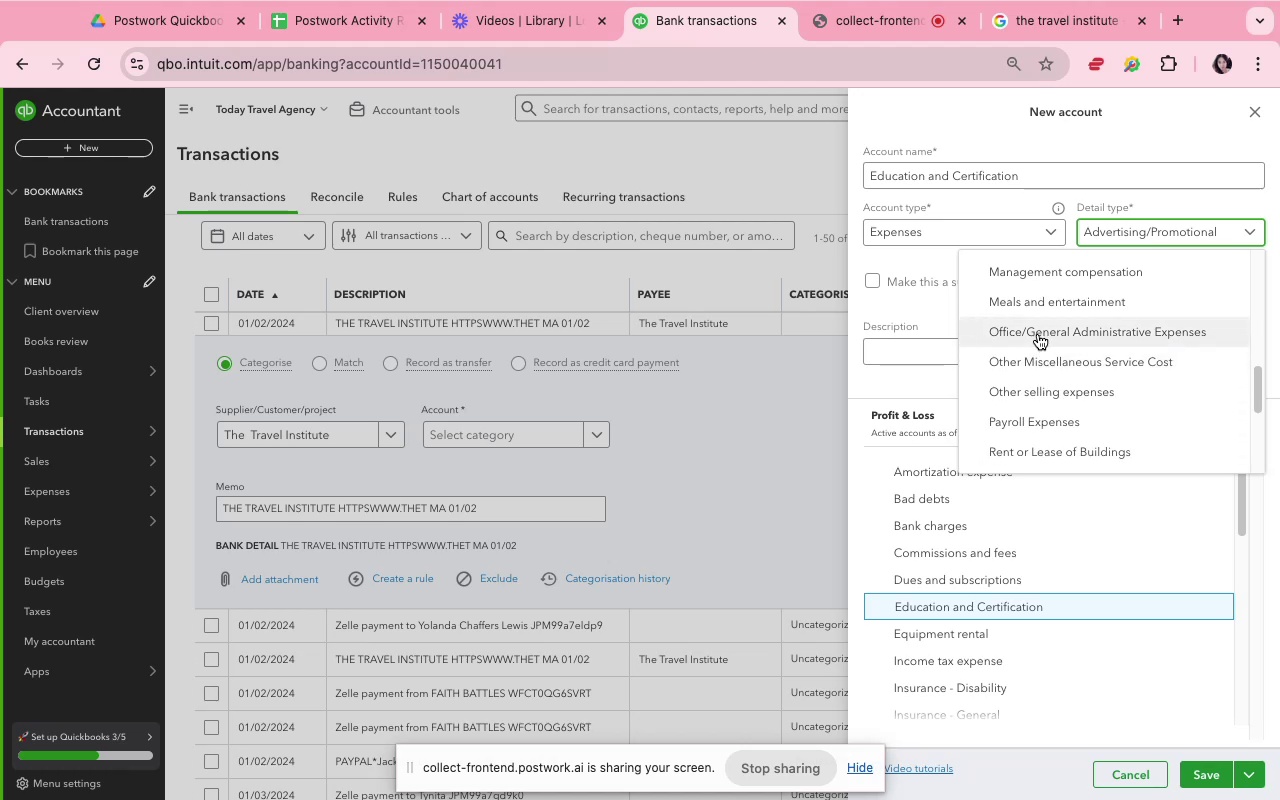 
wait(11.02)
 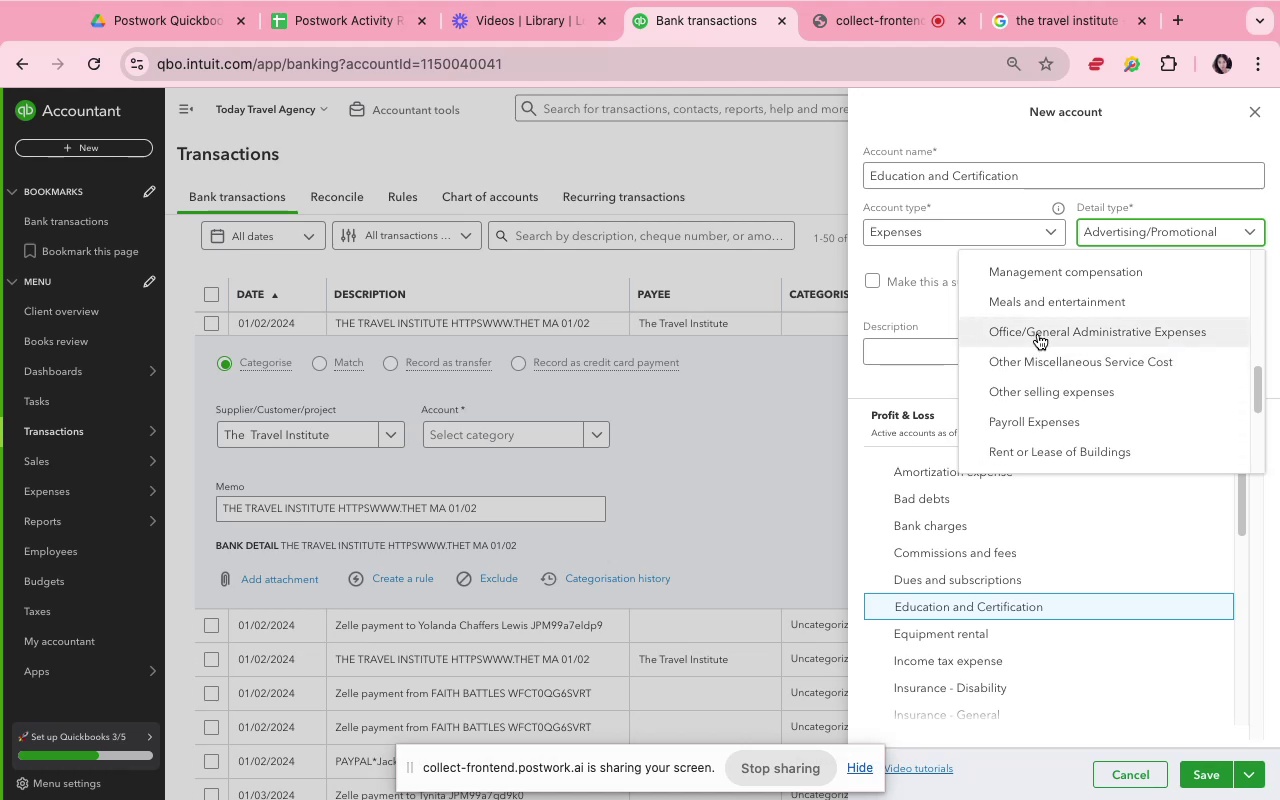 
left_click([1038, 335])
 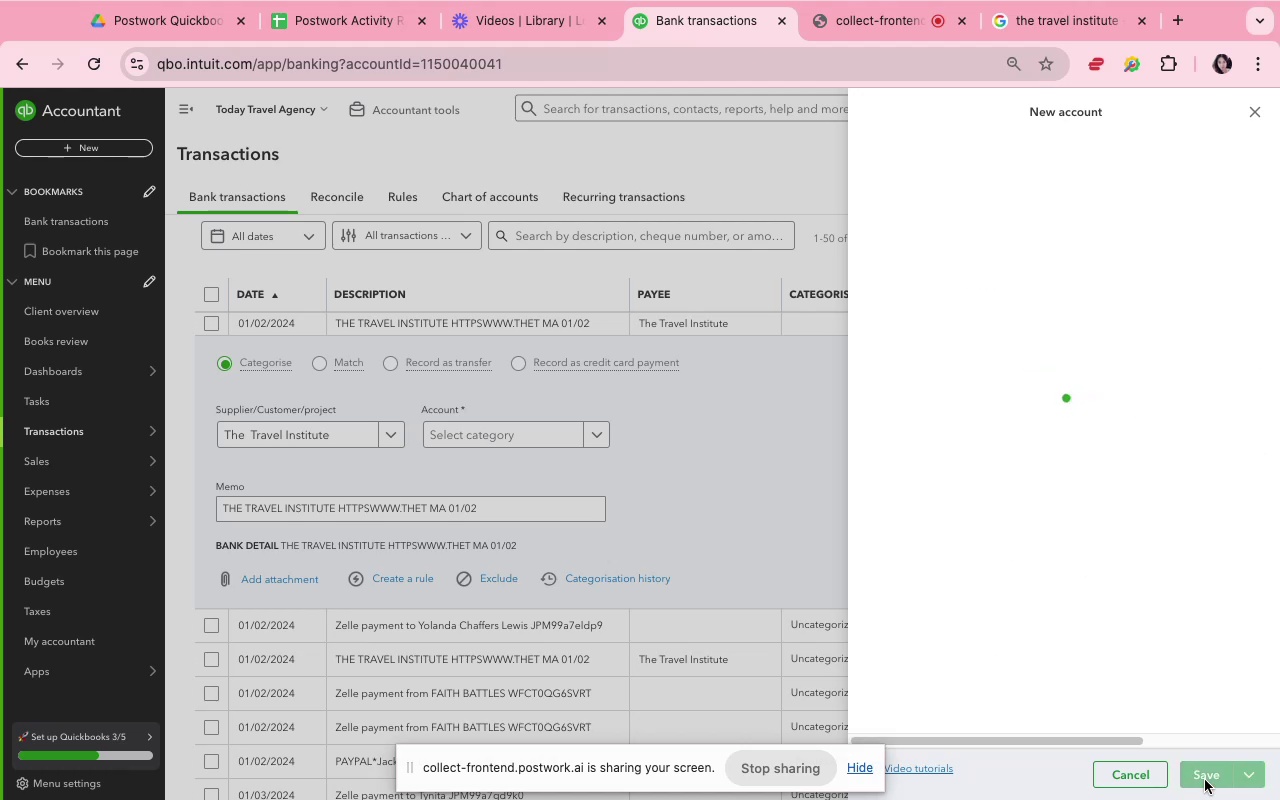 
wait(10.0)
 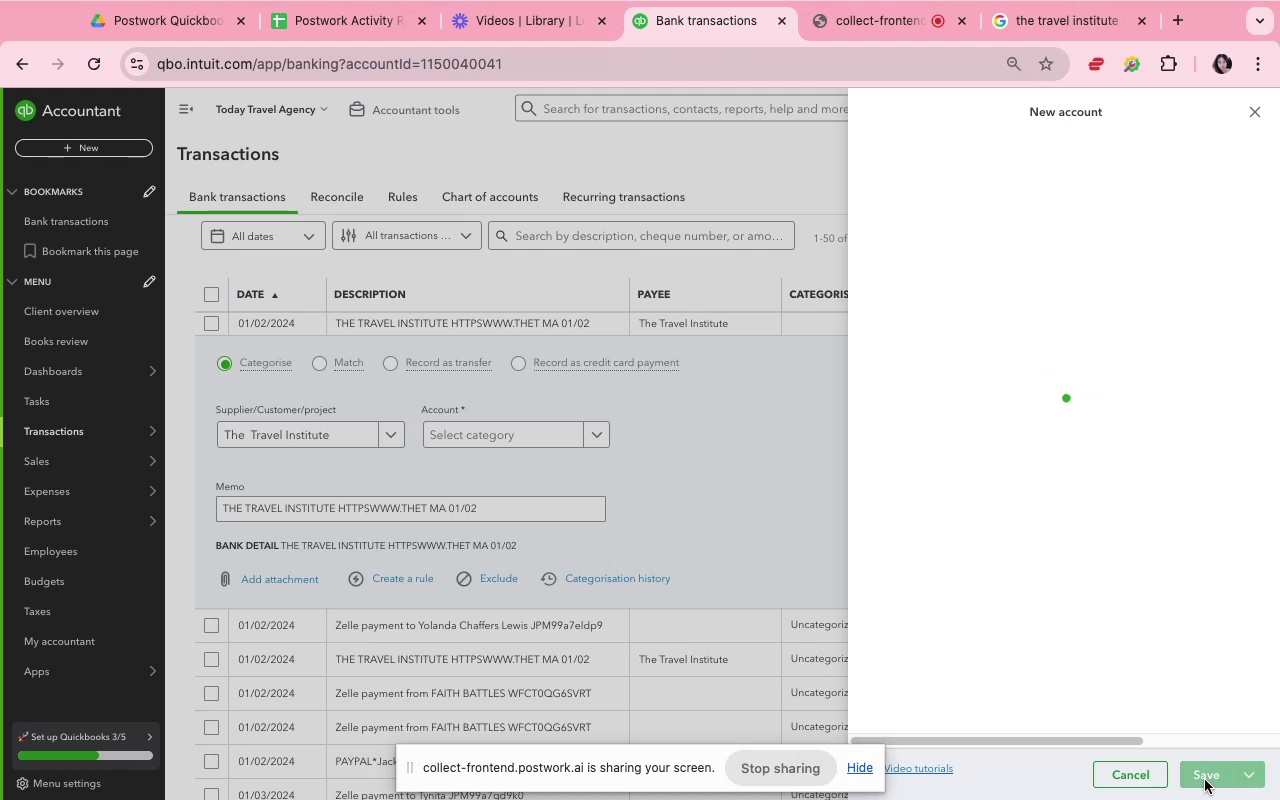 
left_click([413, 593])
 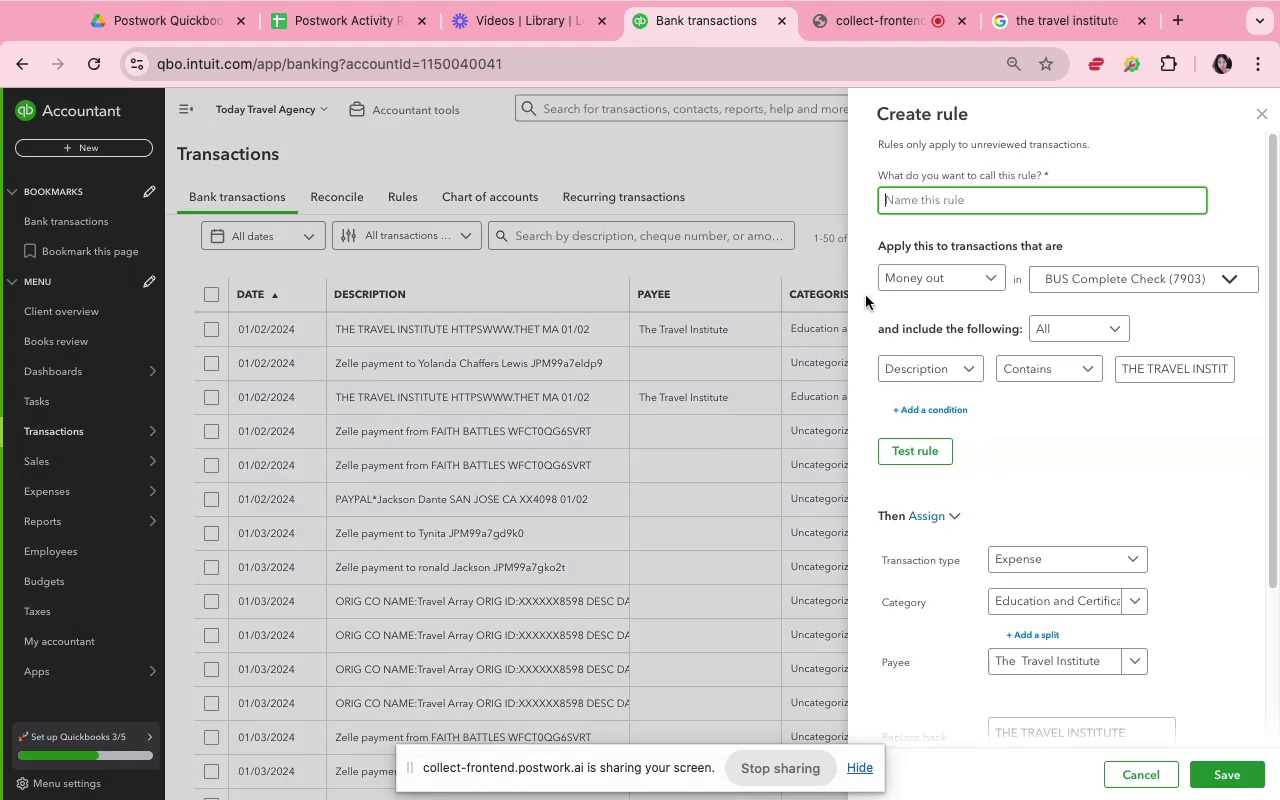 
type(Travel Inst)
 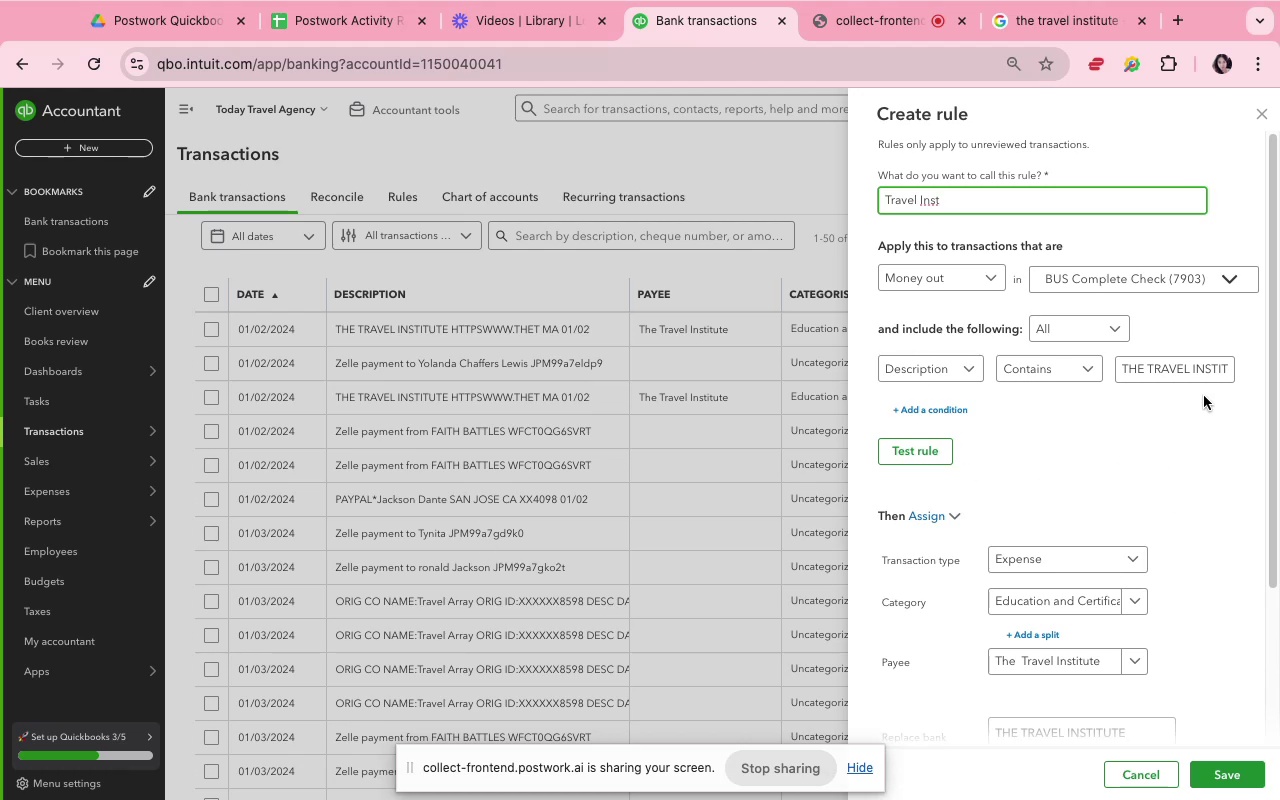 
wait(6.78)
 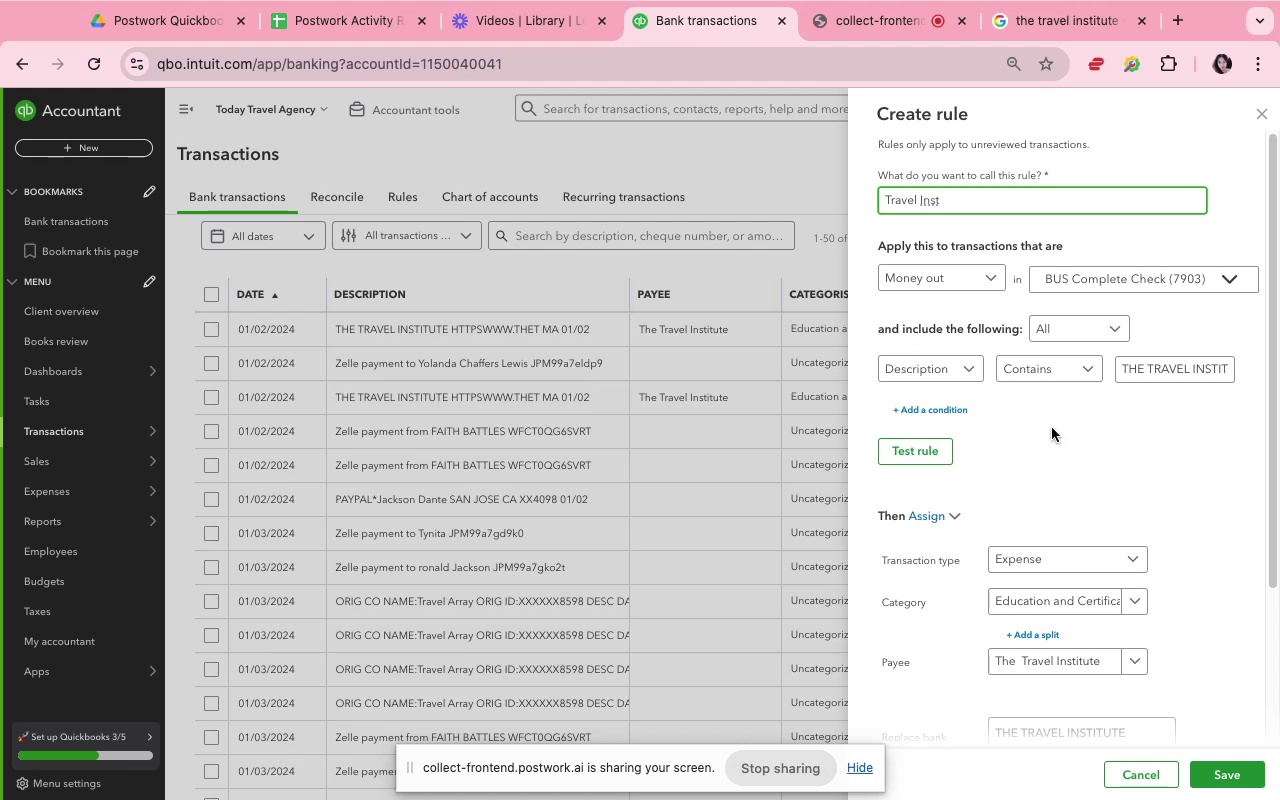 
left_click([1221, 366])
 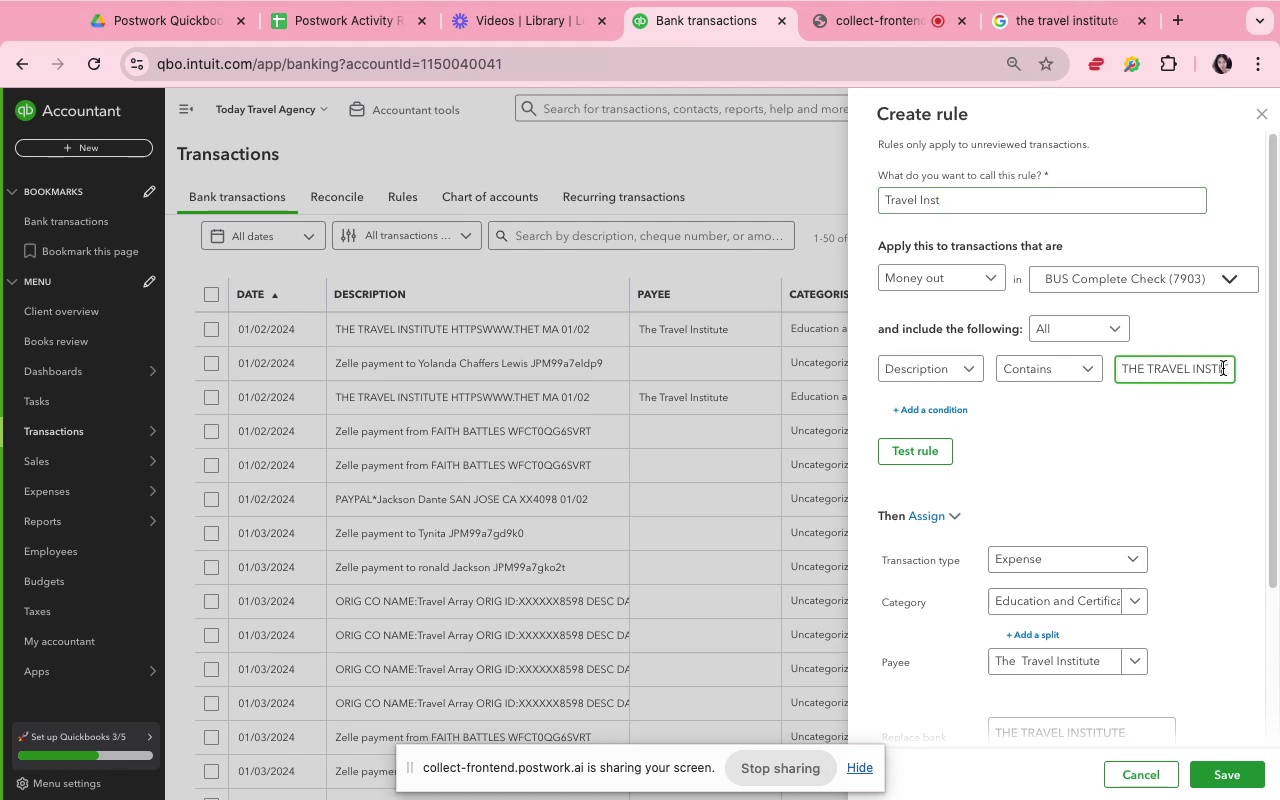 
left_click_drag(start_coordinate=[1223, 368], to_coordinate=[1232, 367])
 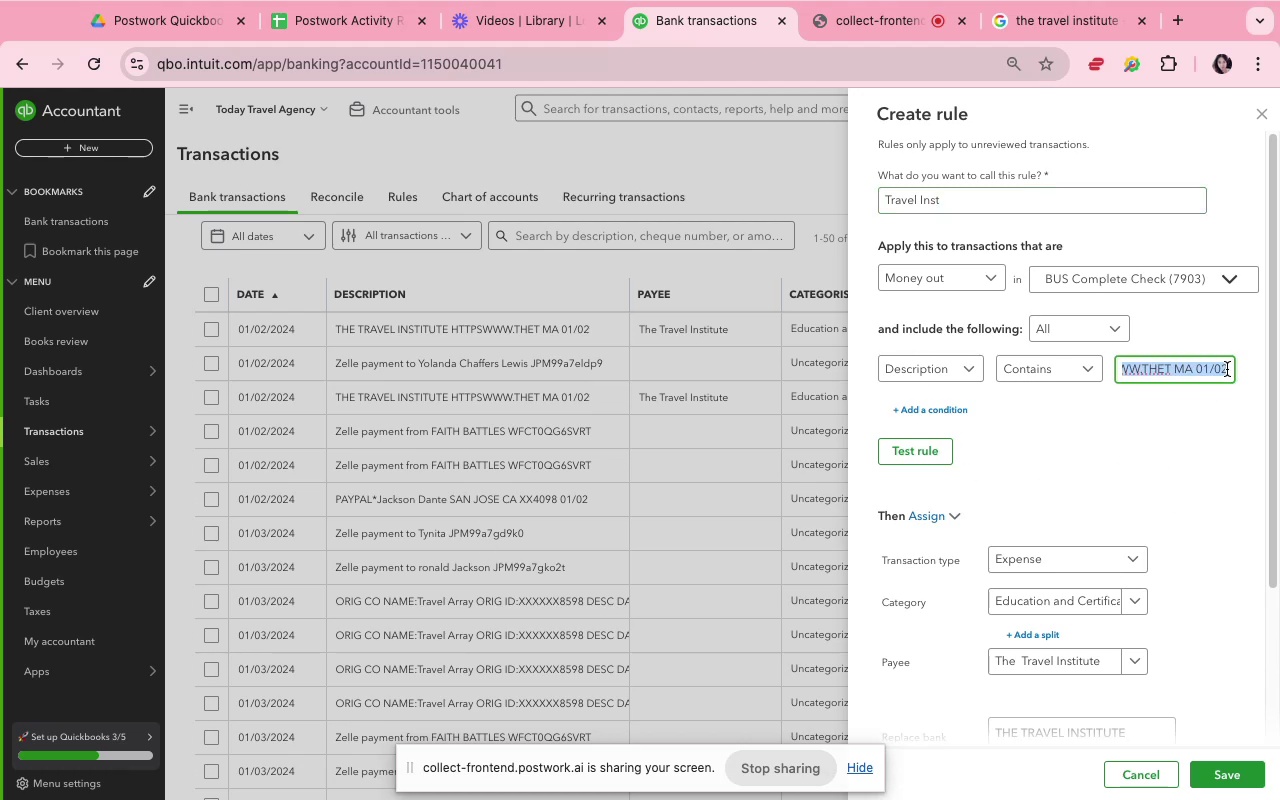 
left_click([1227, 369])
 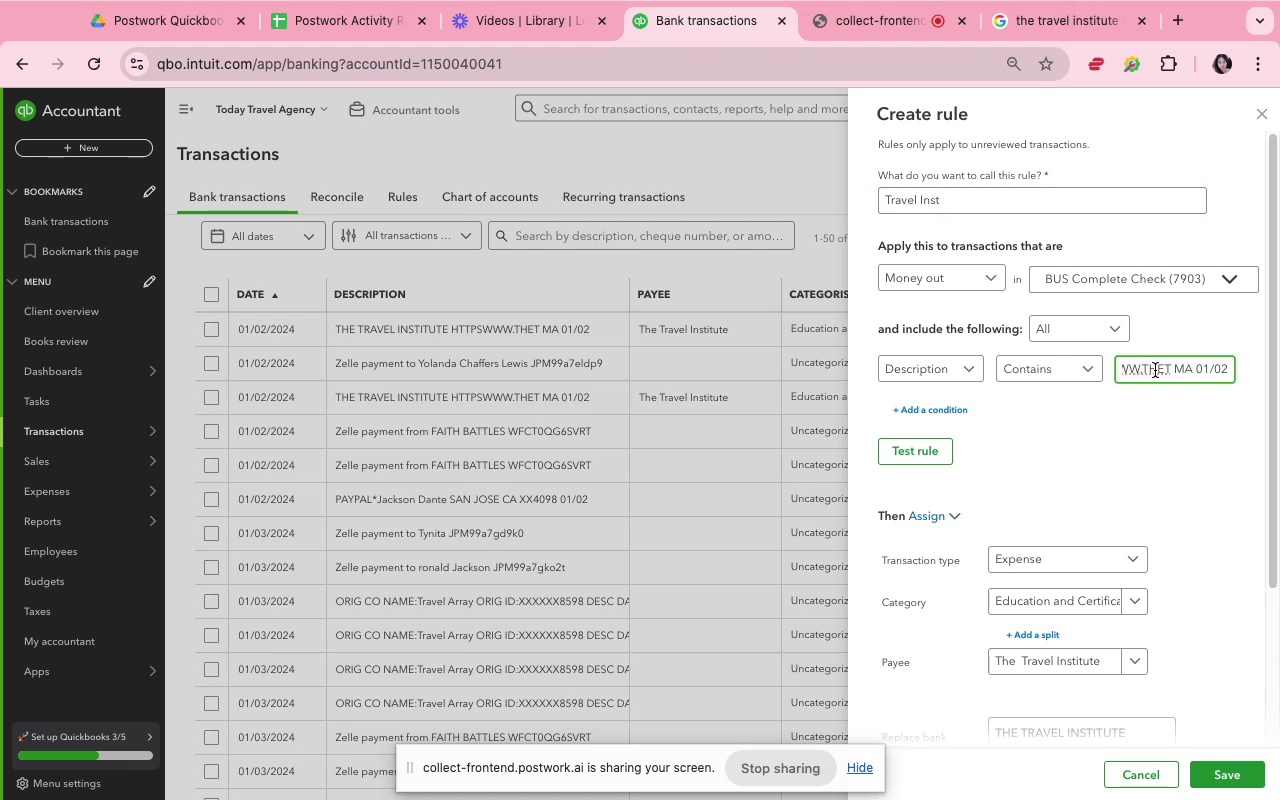 
left_click_drag(start_coordinate=[1155, 369], to_coordinate=[1246, 365])
 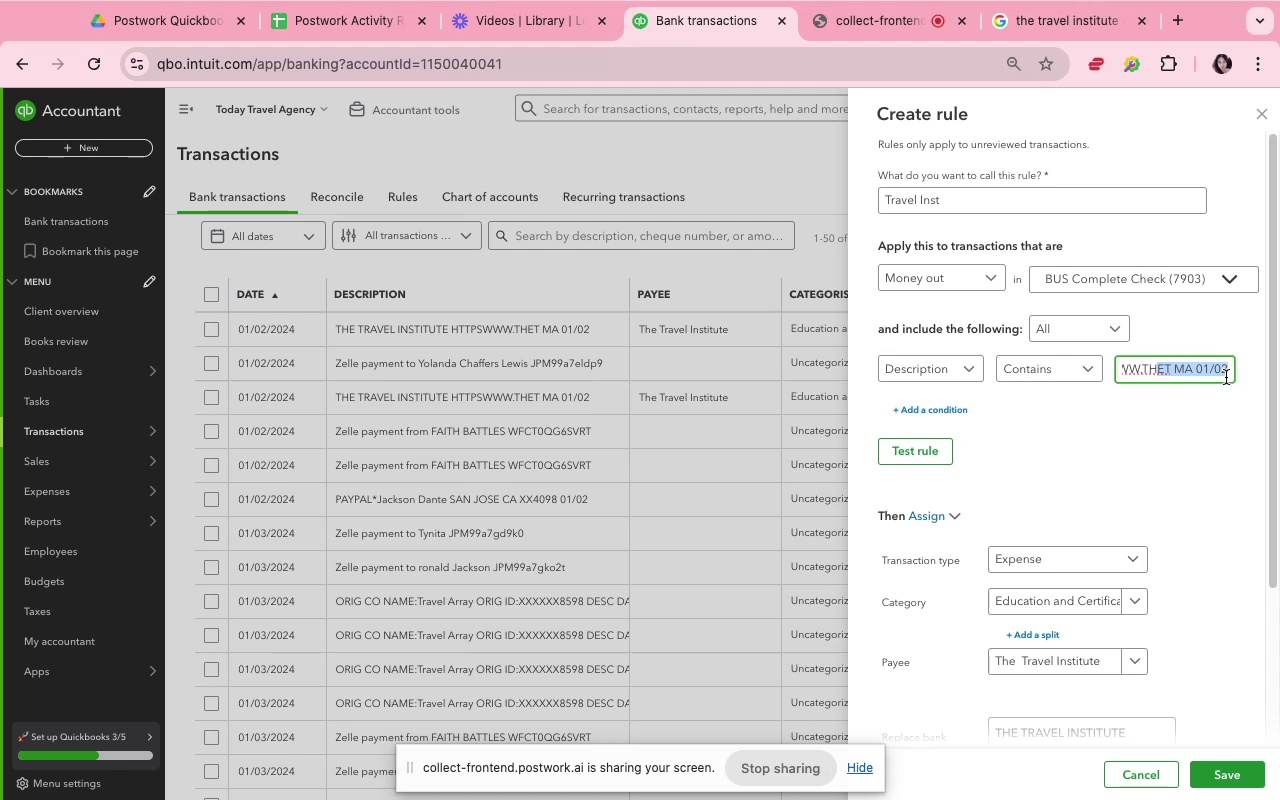 
key(Backspace)
 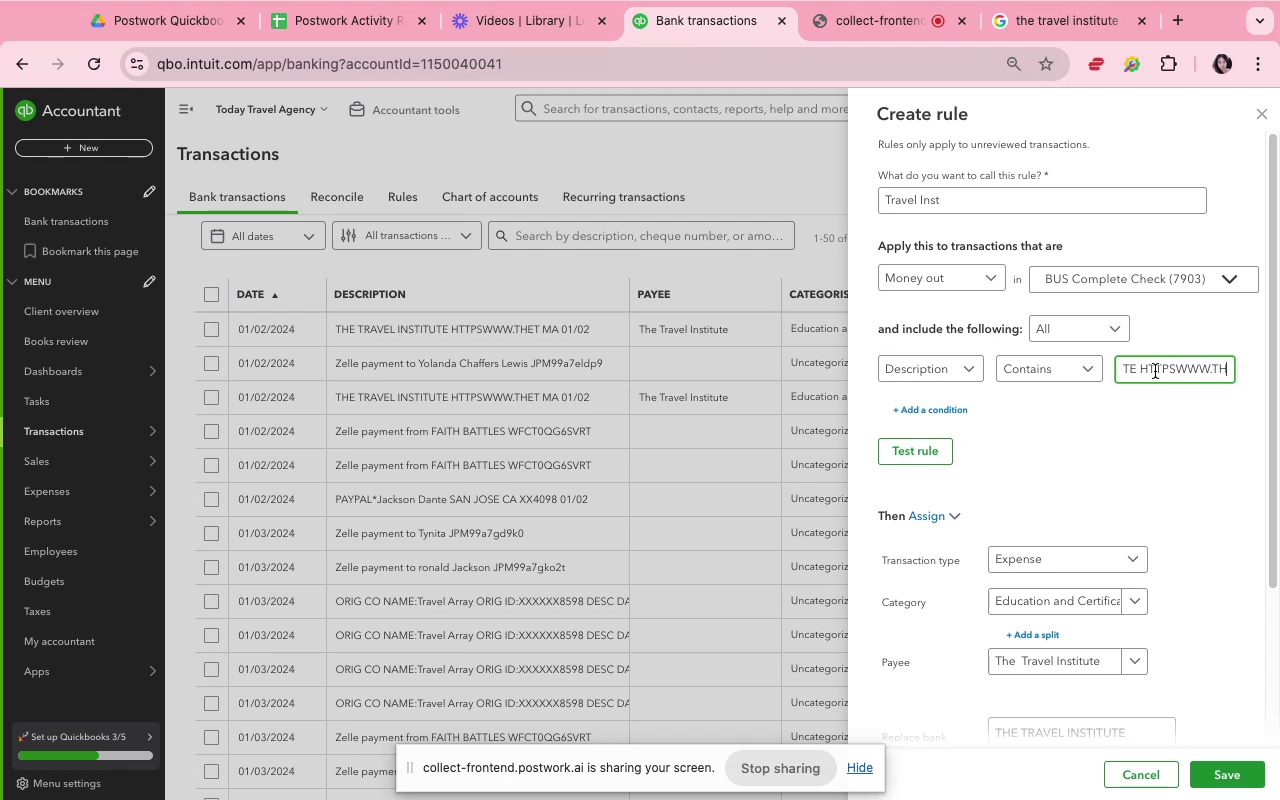 
left_click_drag(start_coordinate=[1140, 371], to_coordinate=[1252, 379])
 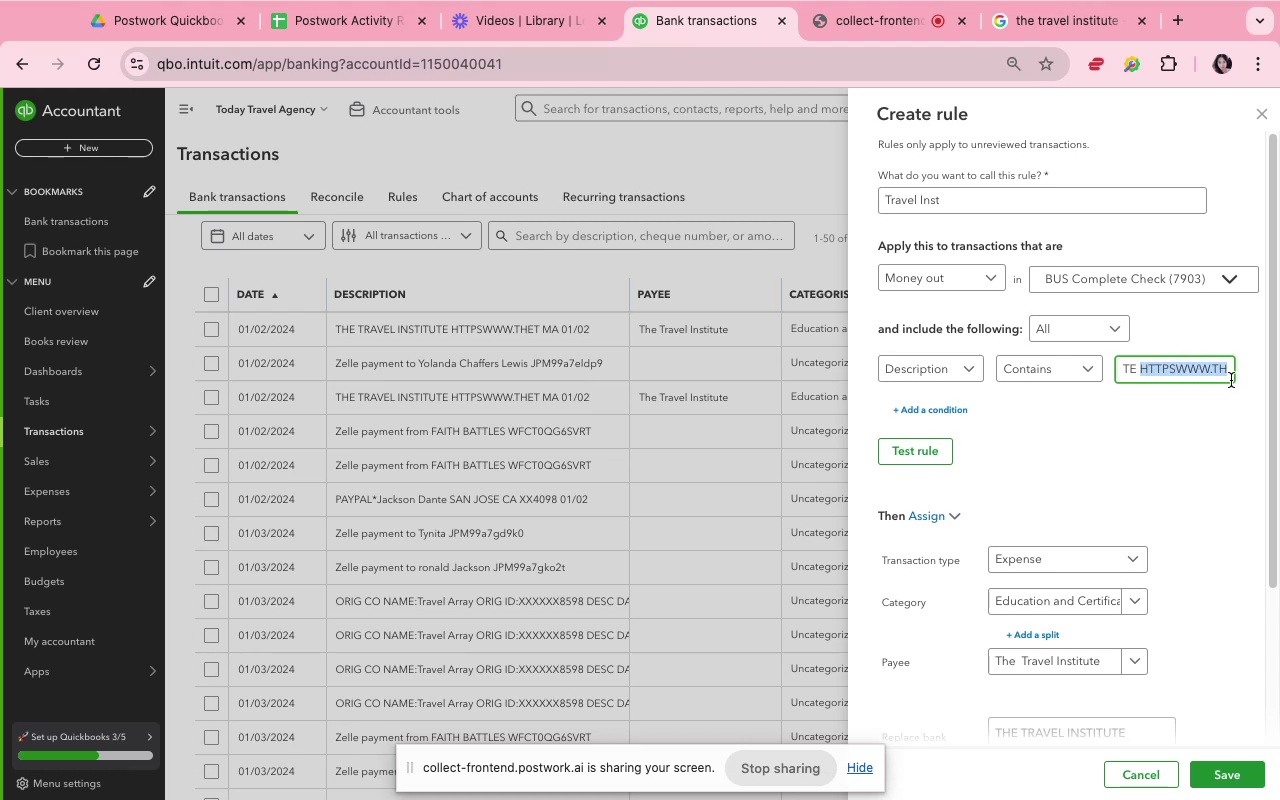 
key(Backspace)
 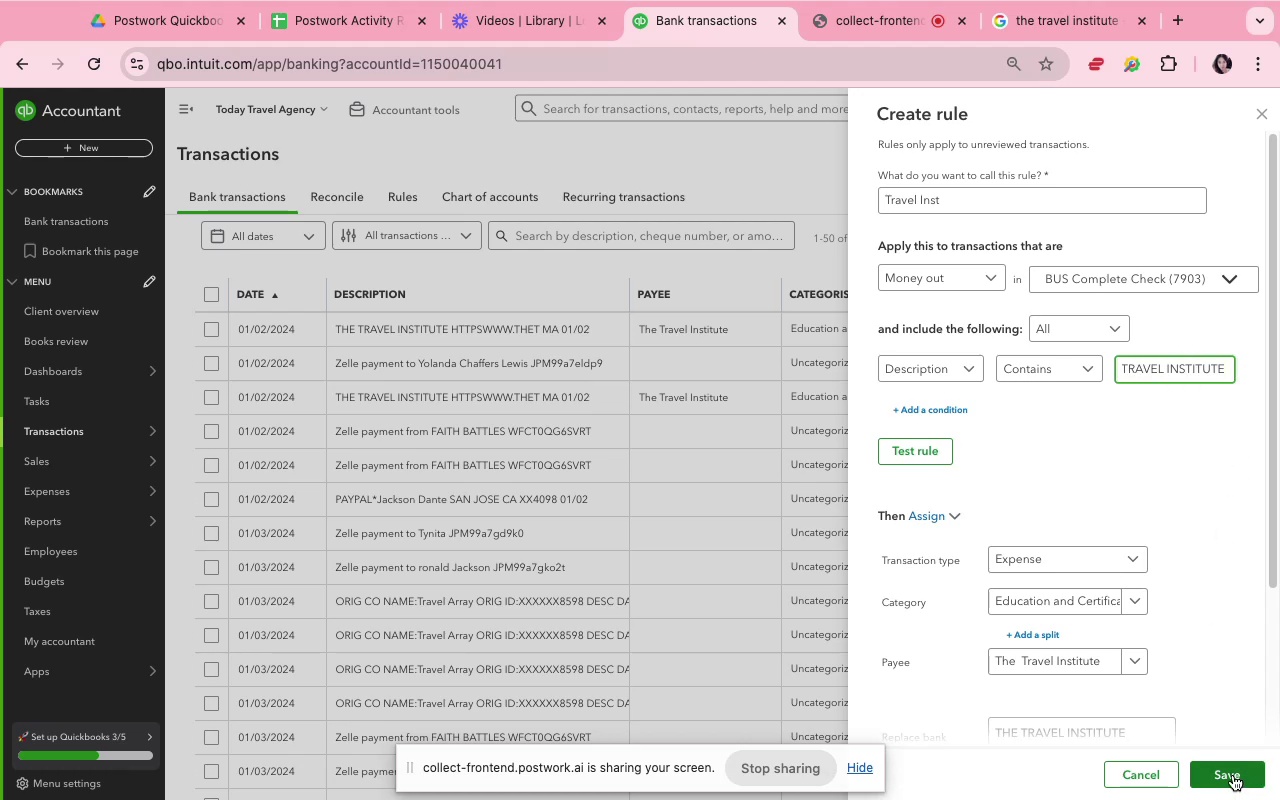 
scroll: coordinate [1169, 634], scroll_direction: down, amount: 31.0
 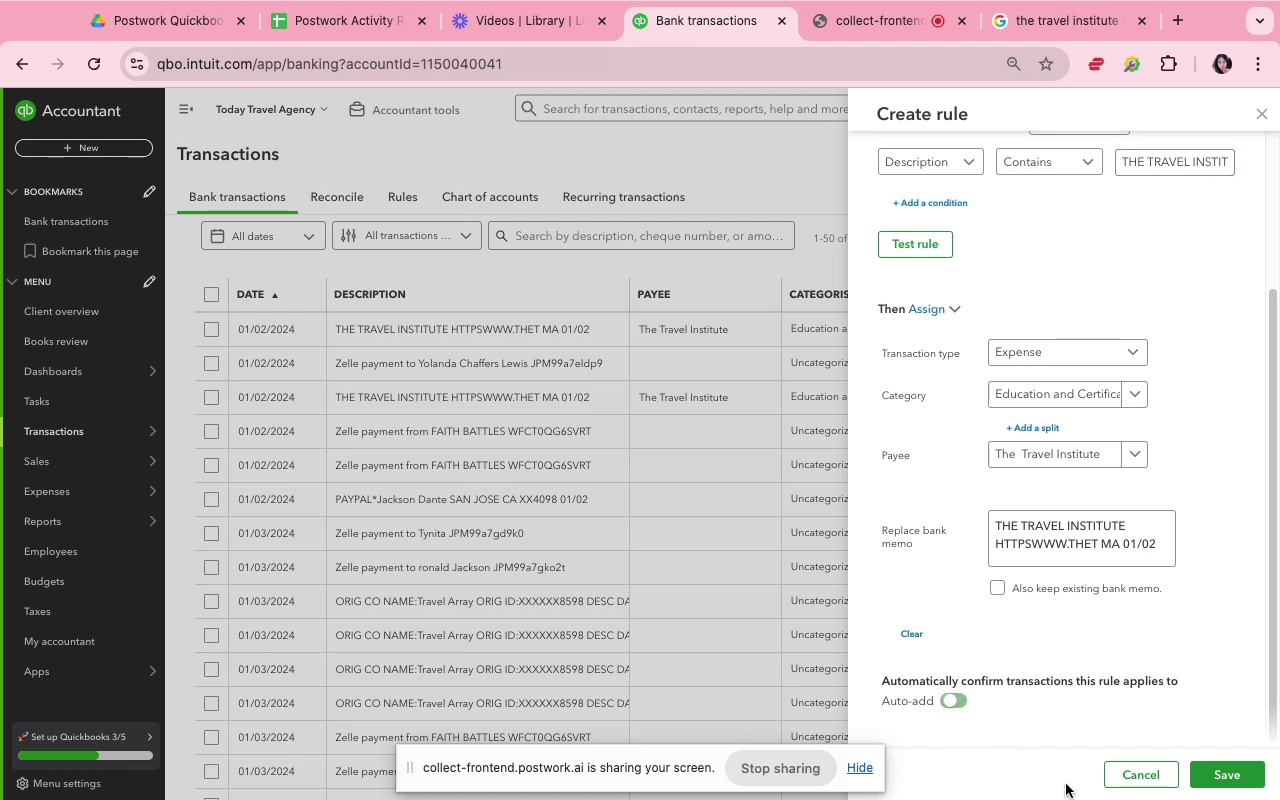 
left_click([1239, 779])
 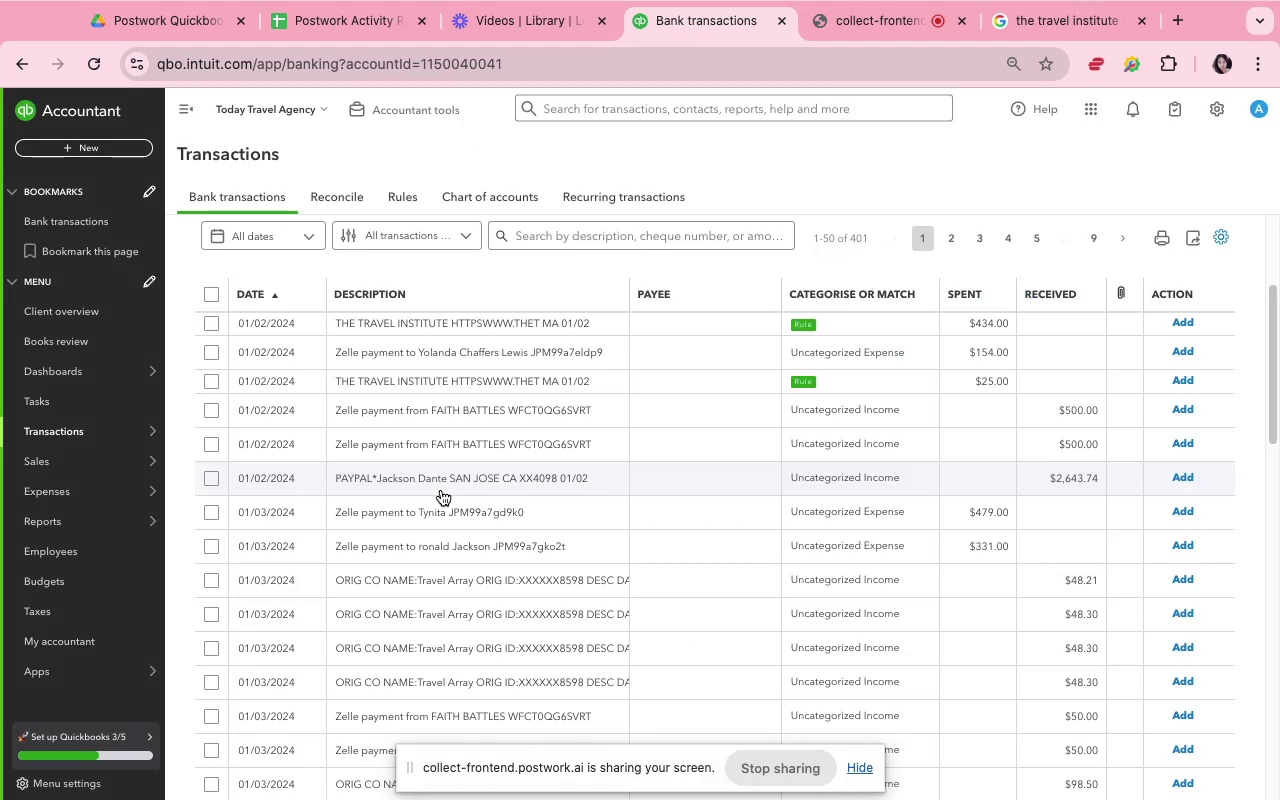 
scroll: coordinate [749, 468], scroll_direction: down, amount: 1.0
 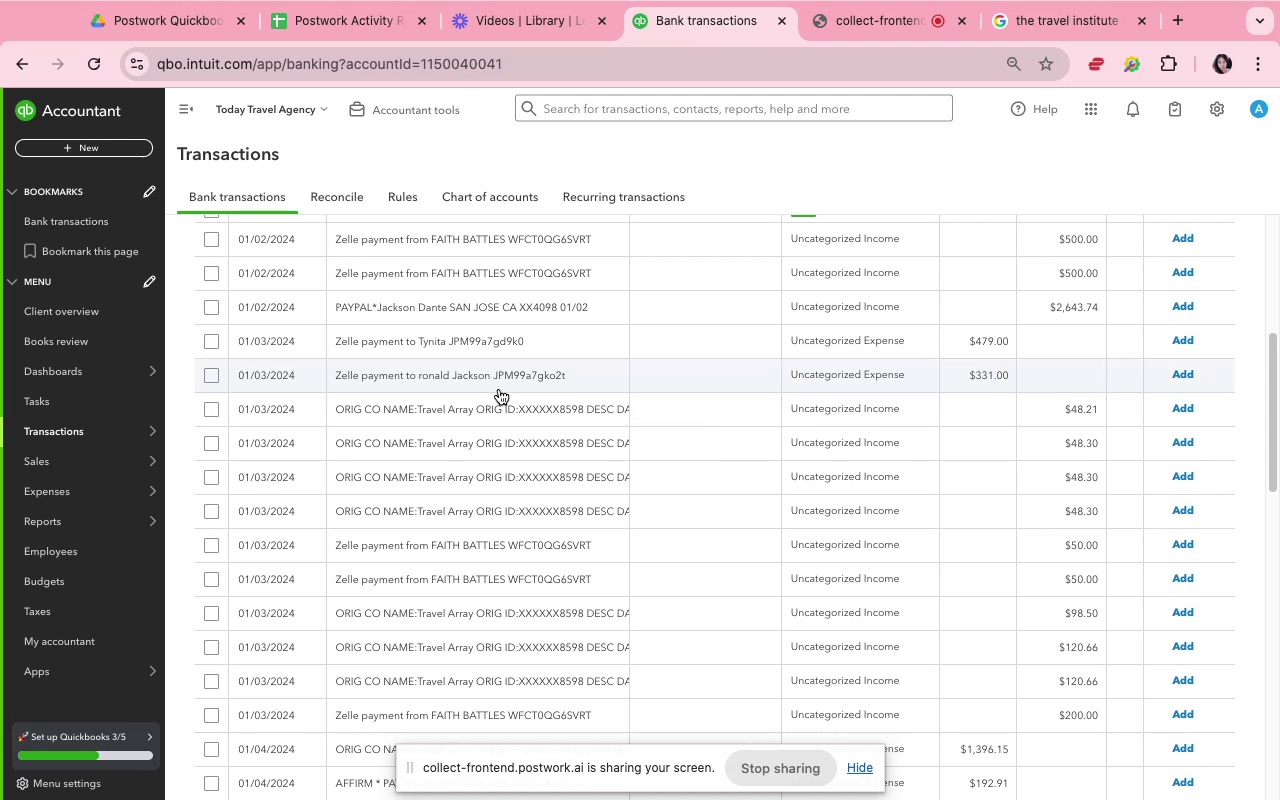 
wait(5.36)
 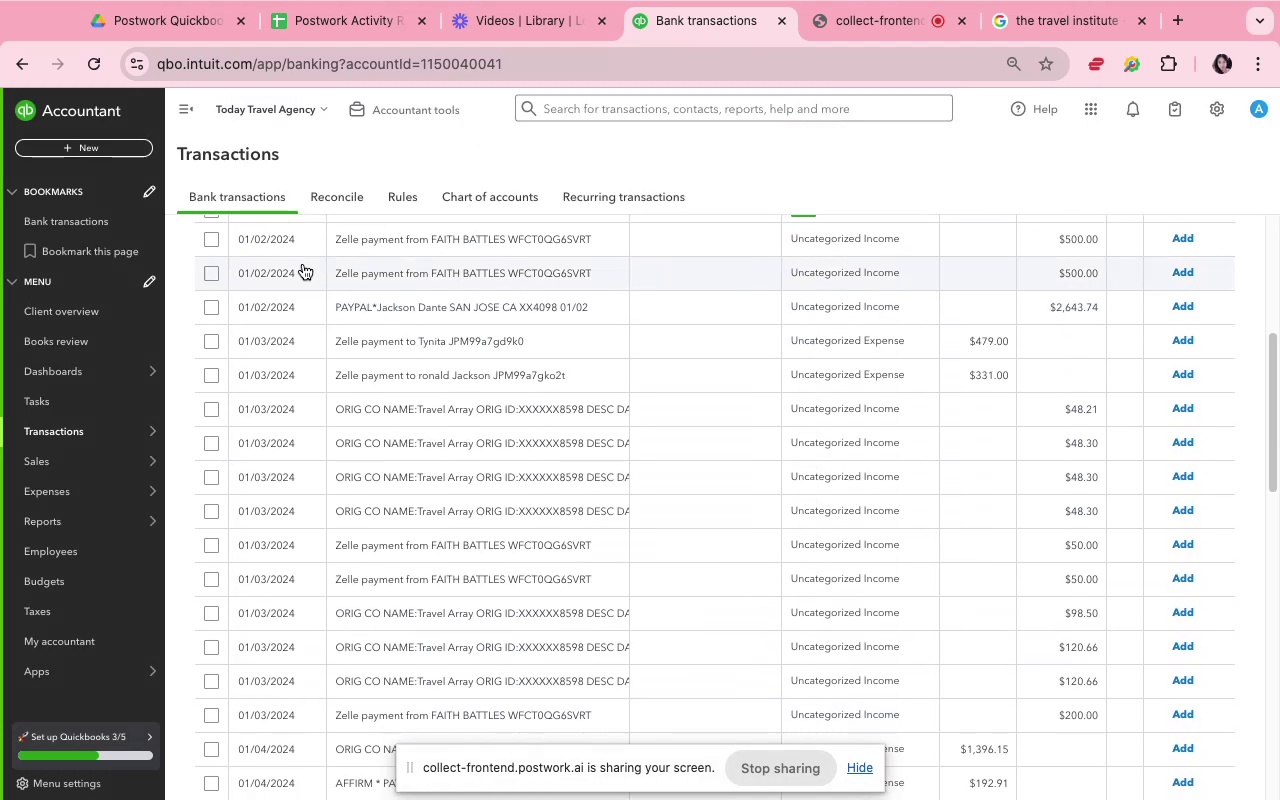 
left_click([474, 347])
 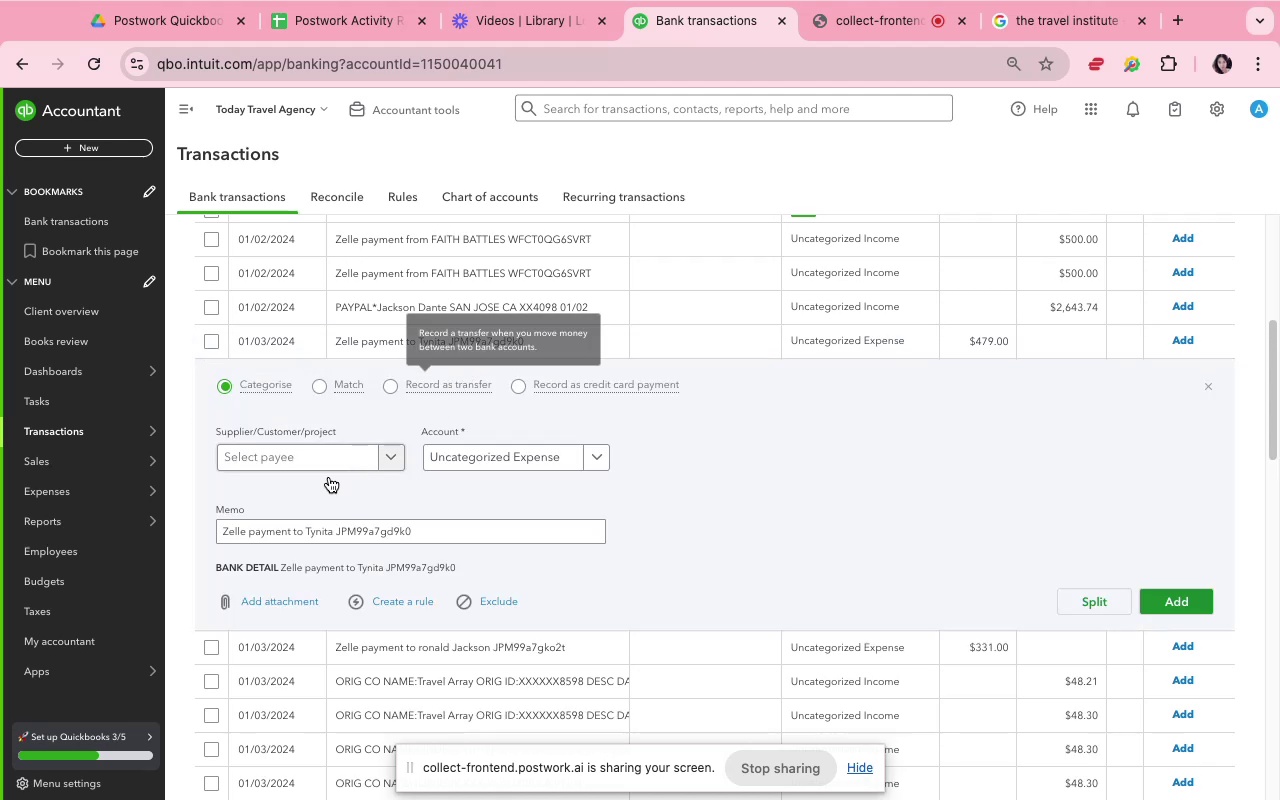 
left_click([303, 466])
 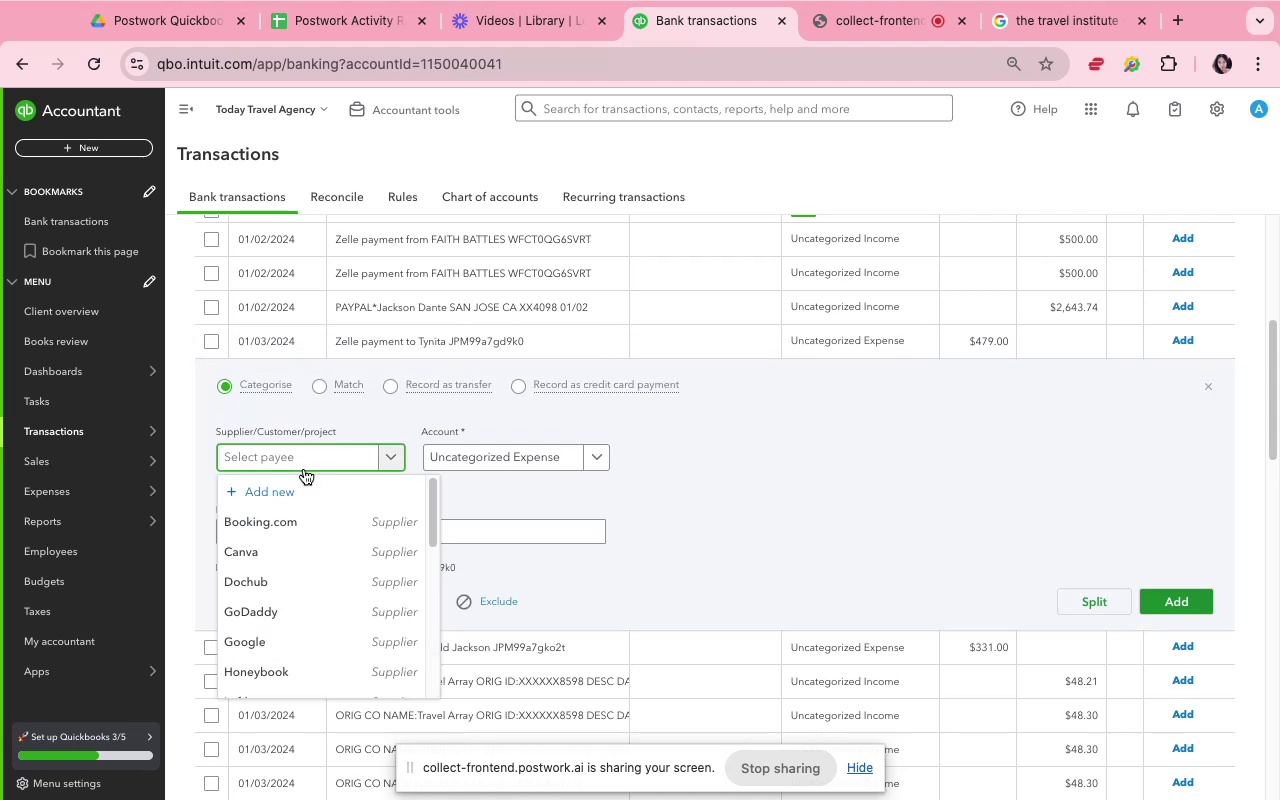 
type(ty)
 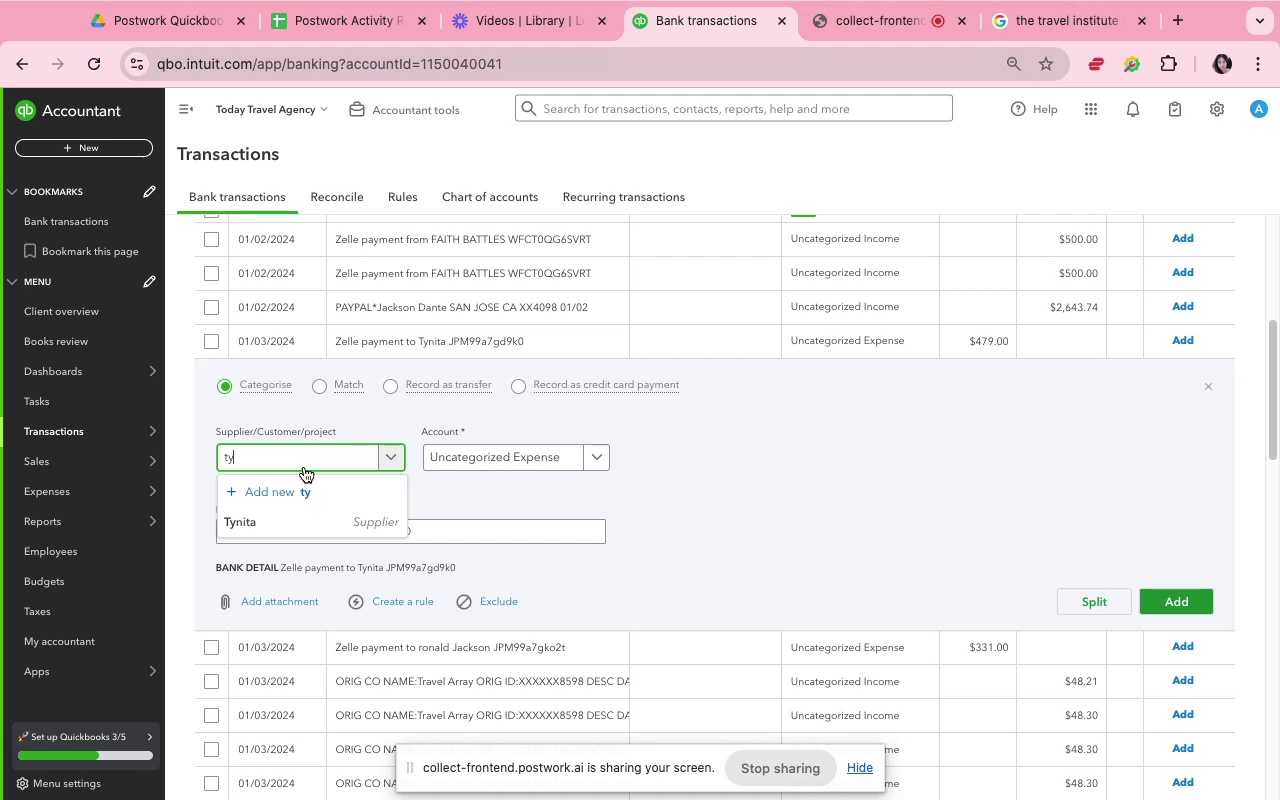 
left_click([329, 528])
 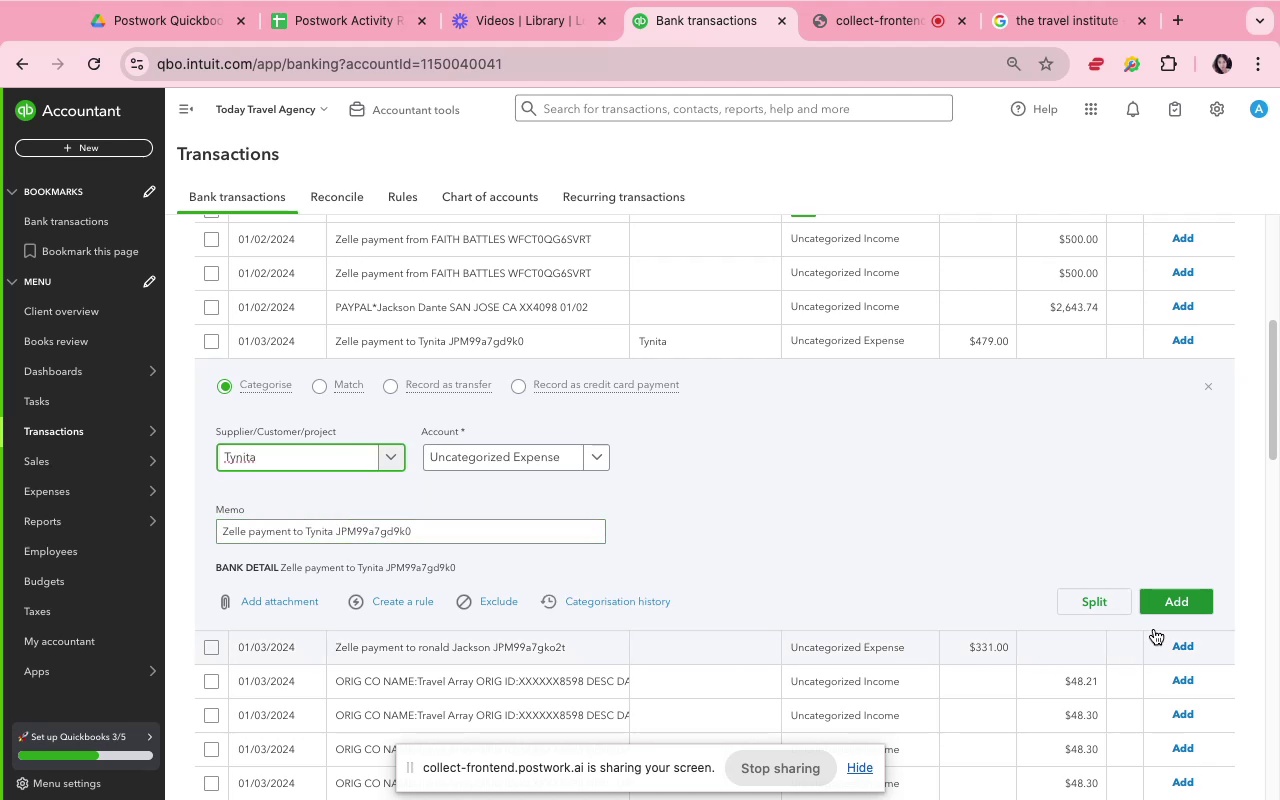 
left_click([1160, 607])
 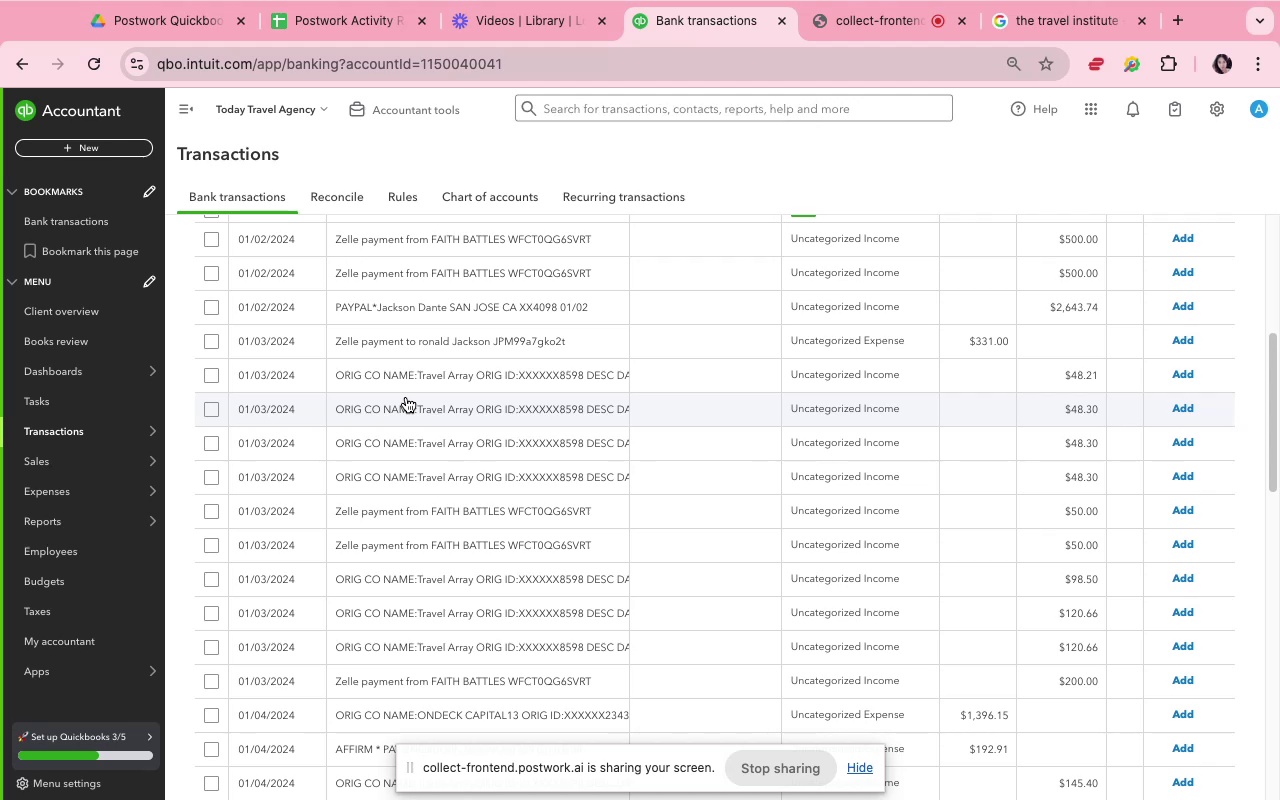 
wait(12.04)
 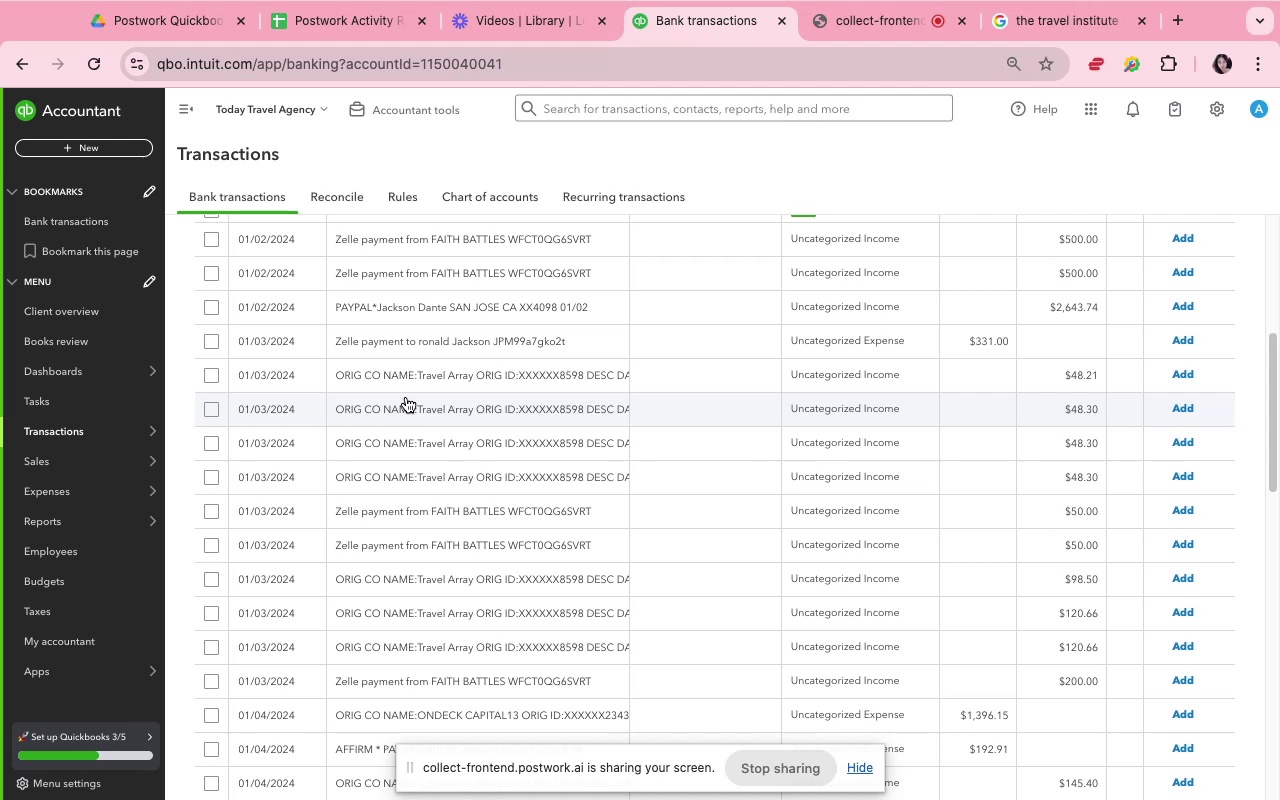 
left_click([404, 344])
 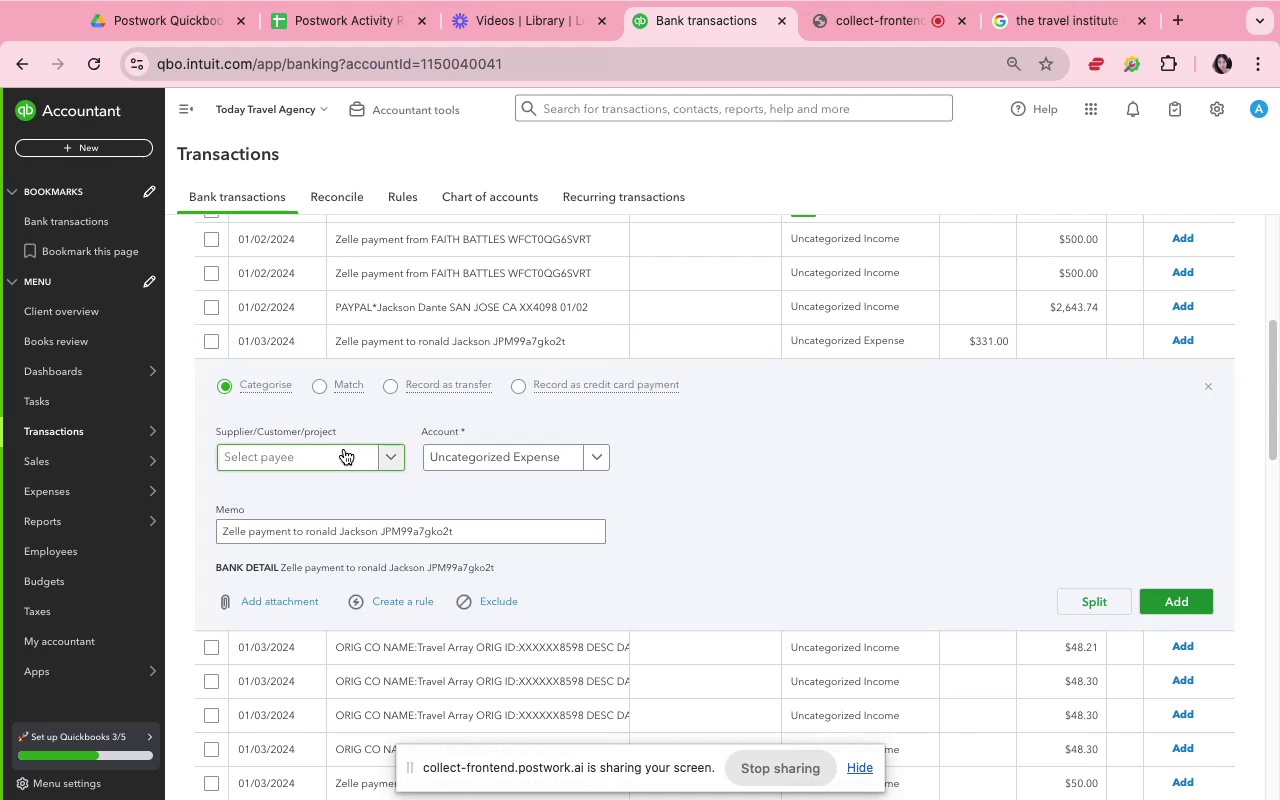 
left_click([340, 455])
 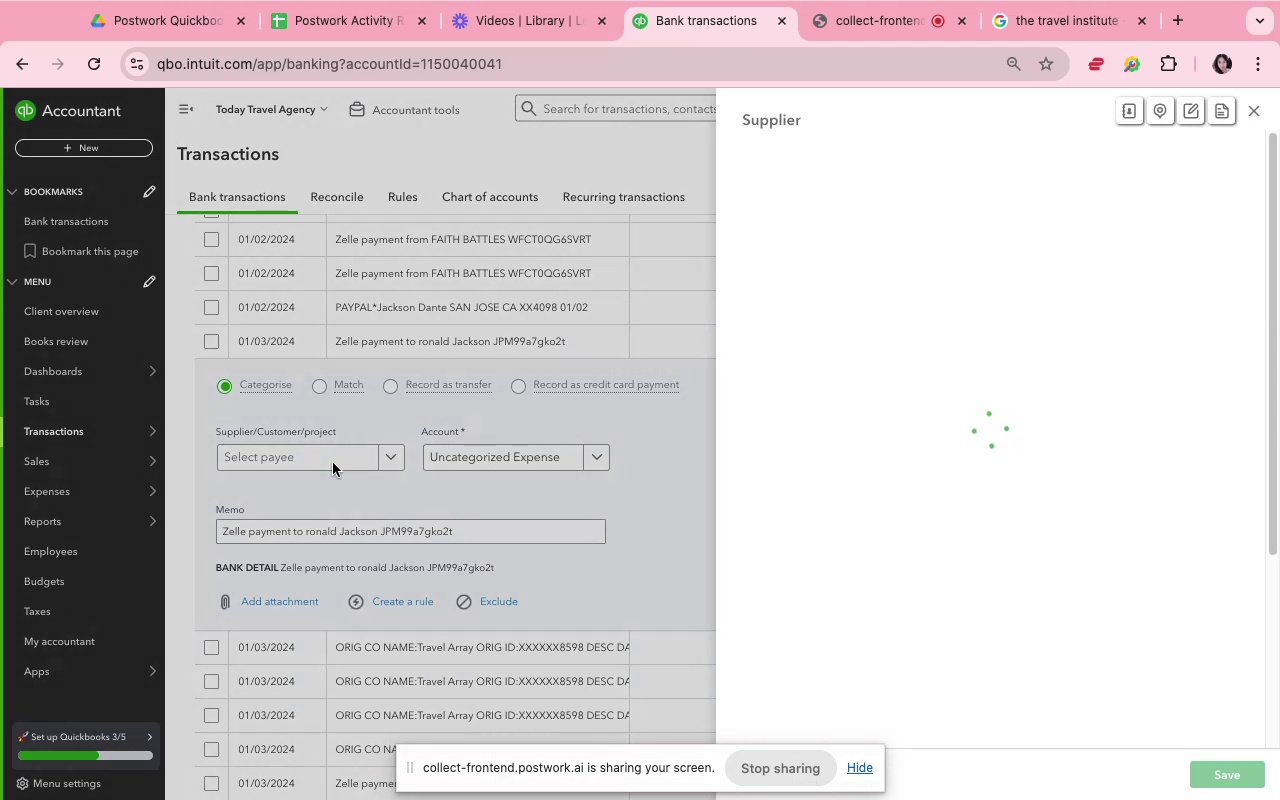 
type(Ronals)
 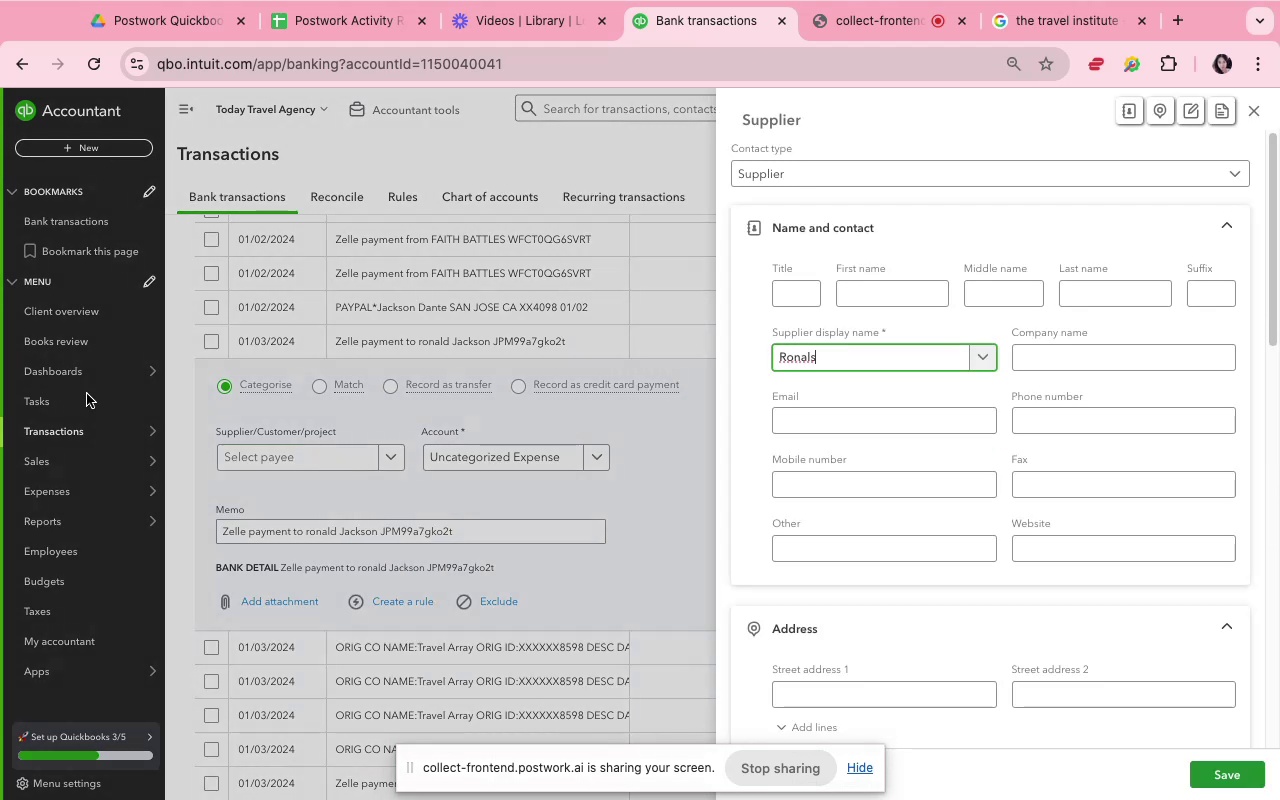 
left_click([296, 486])
 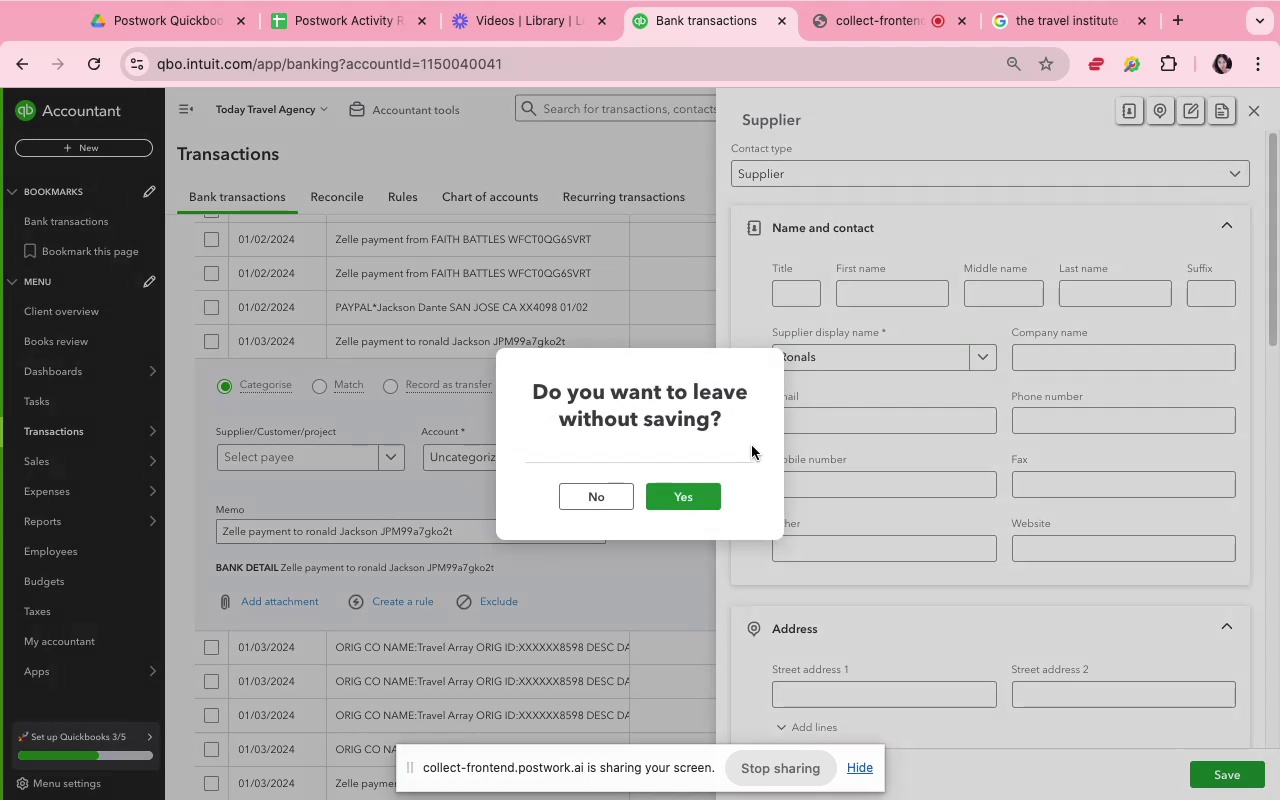 
left_click([679, 494])
 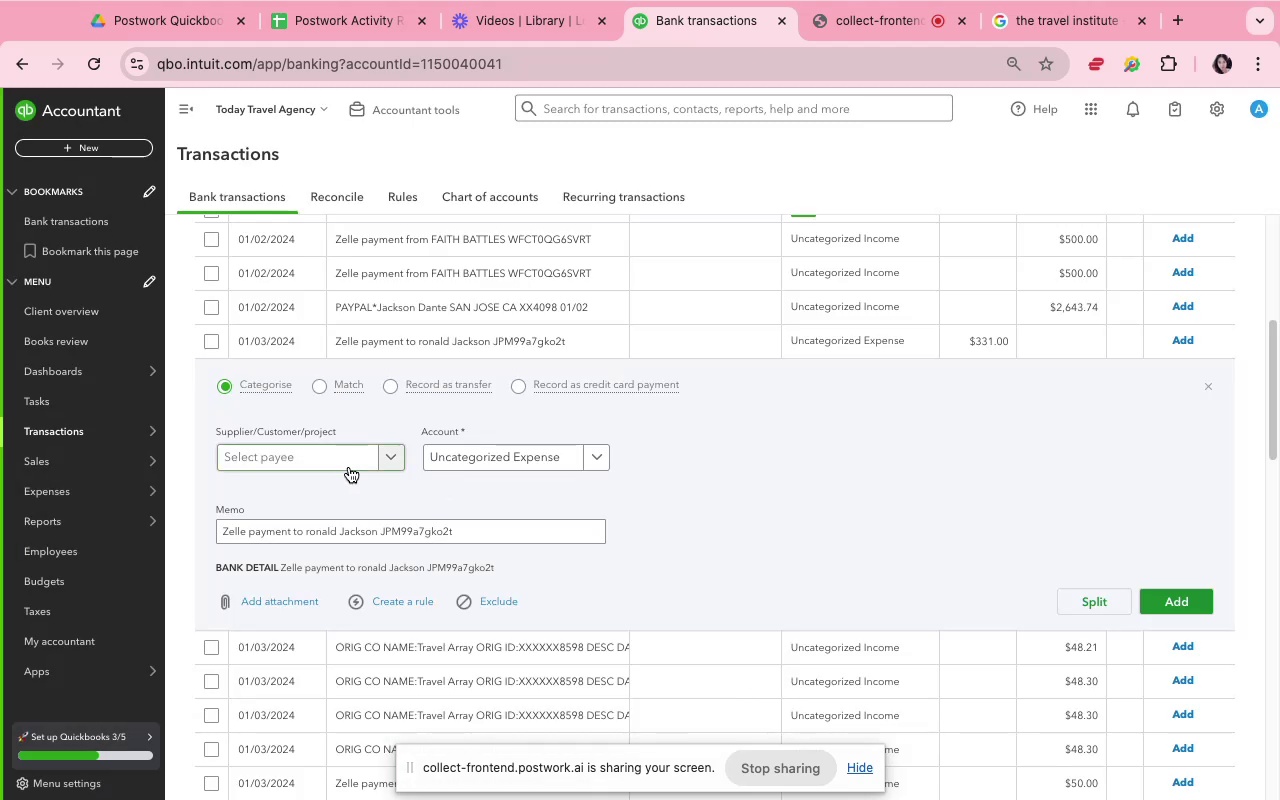 
left_click([349, 467])
 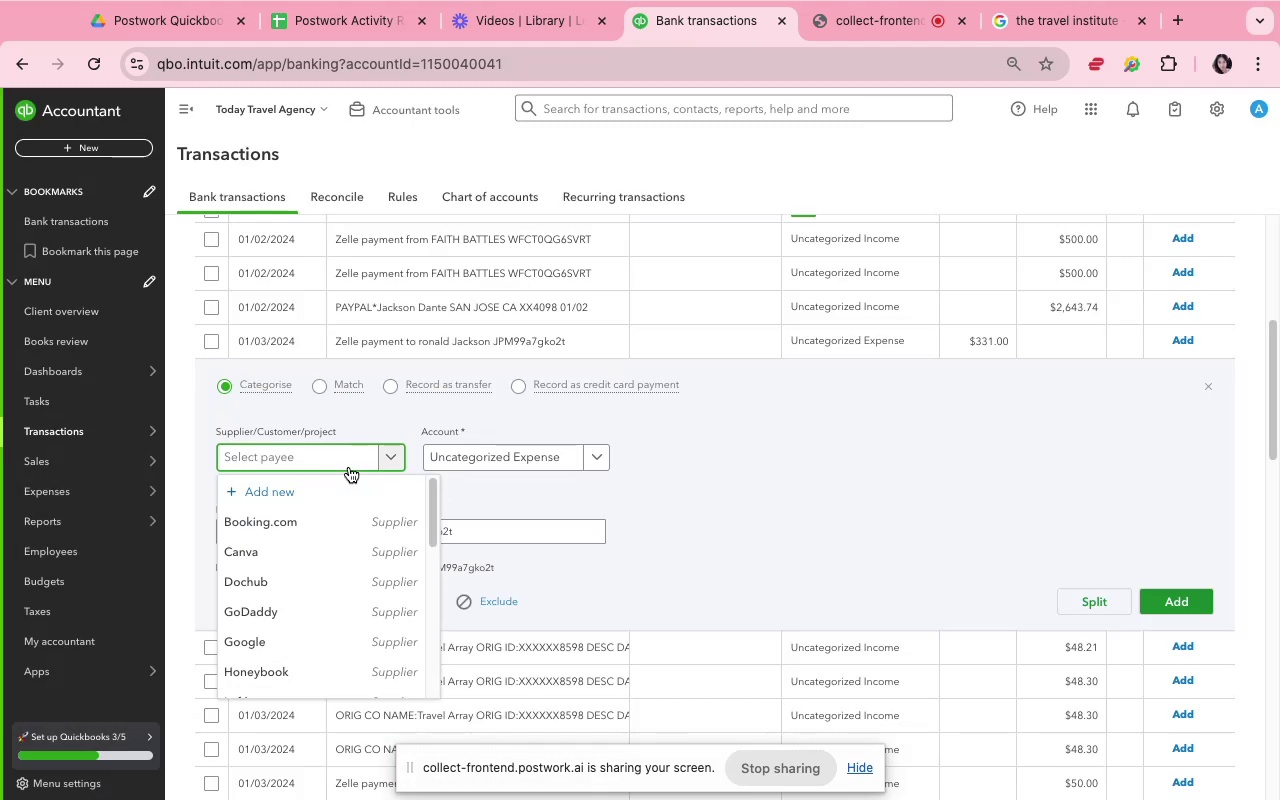 
type(Ronald Jackson)
 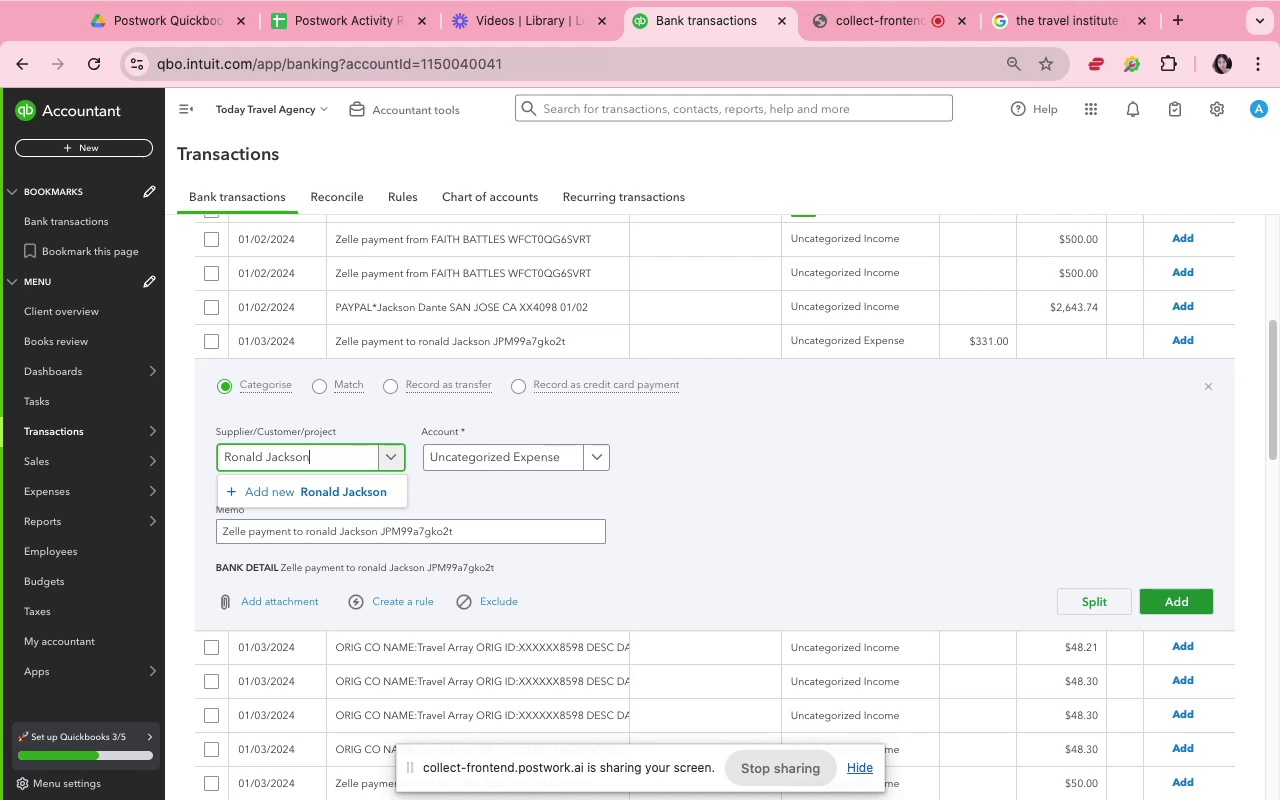 
left_click([353, 509])
 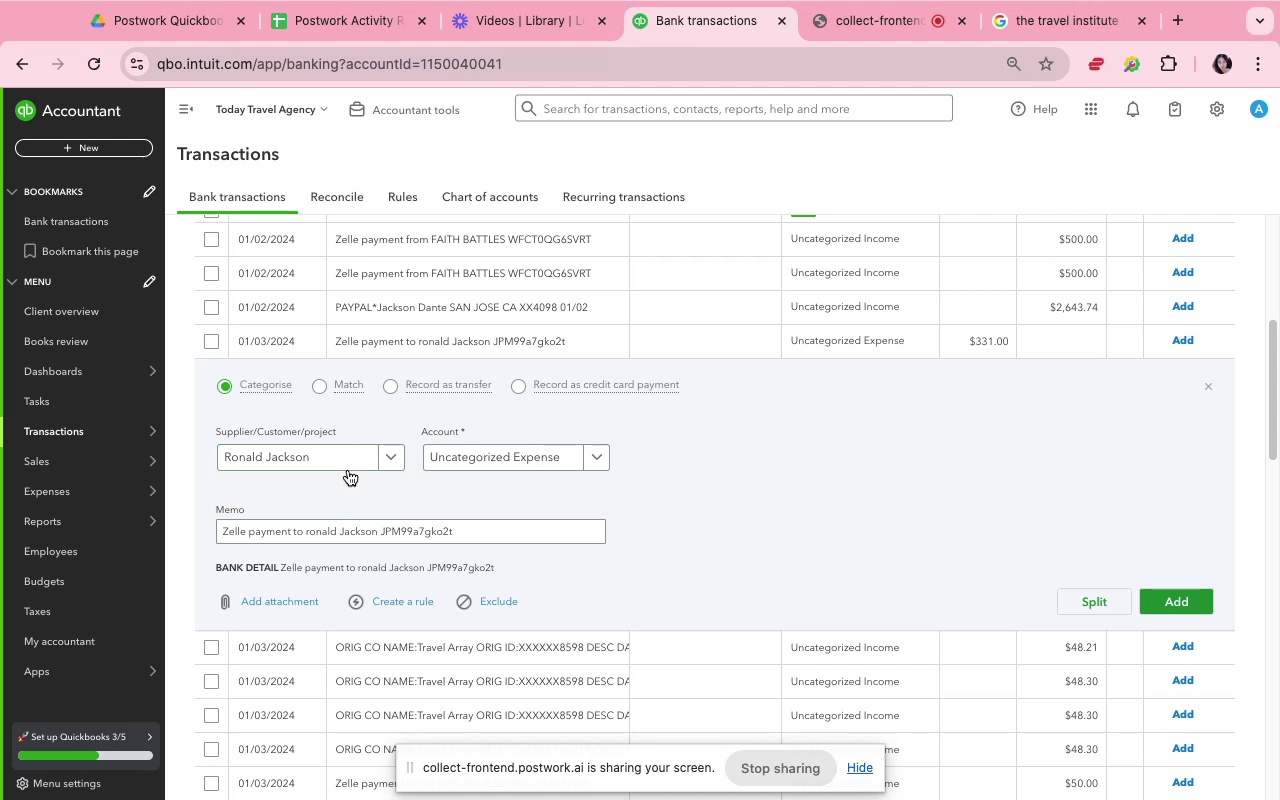 
left_click([354, 467])
 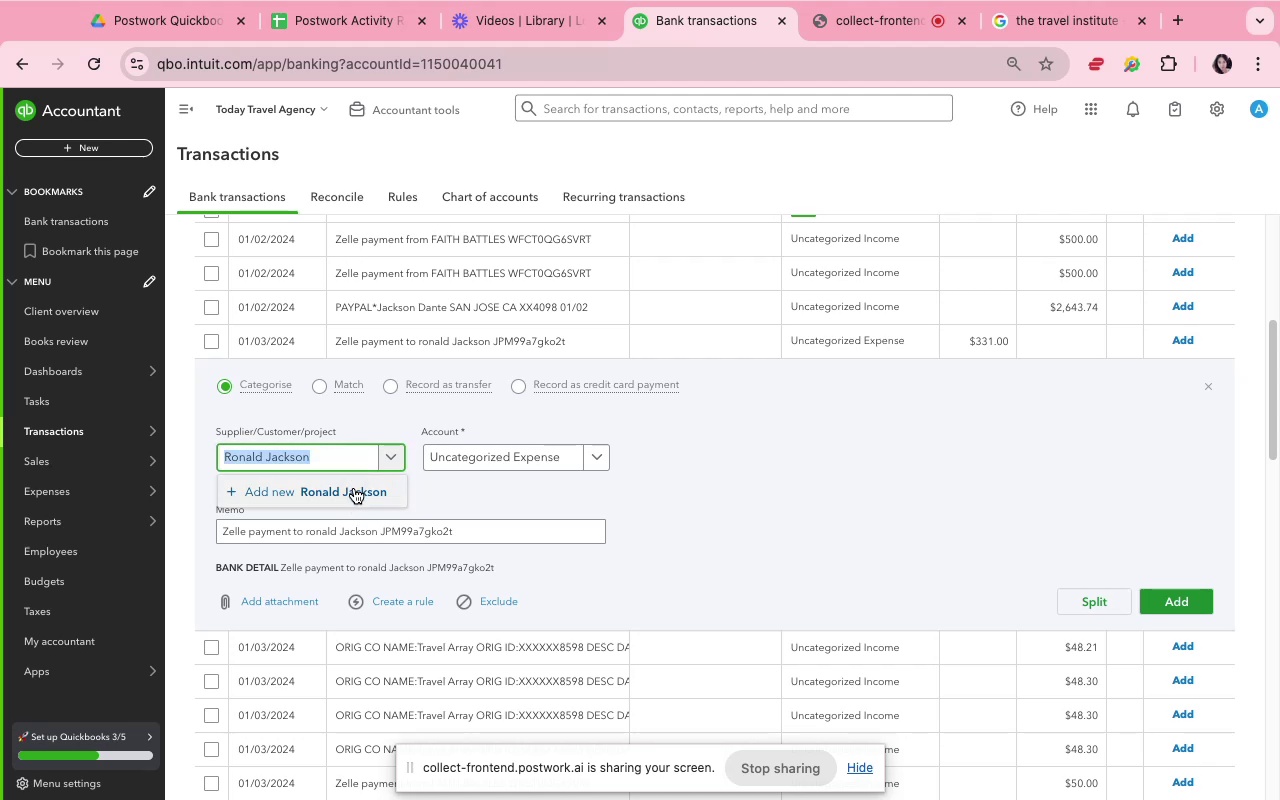 
left_click([355, 493])
 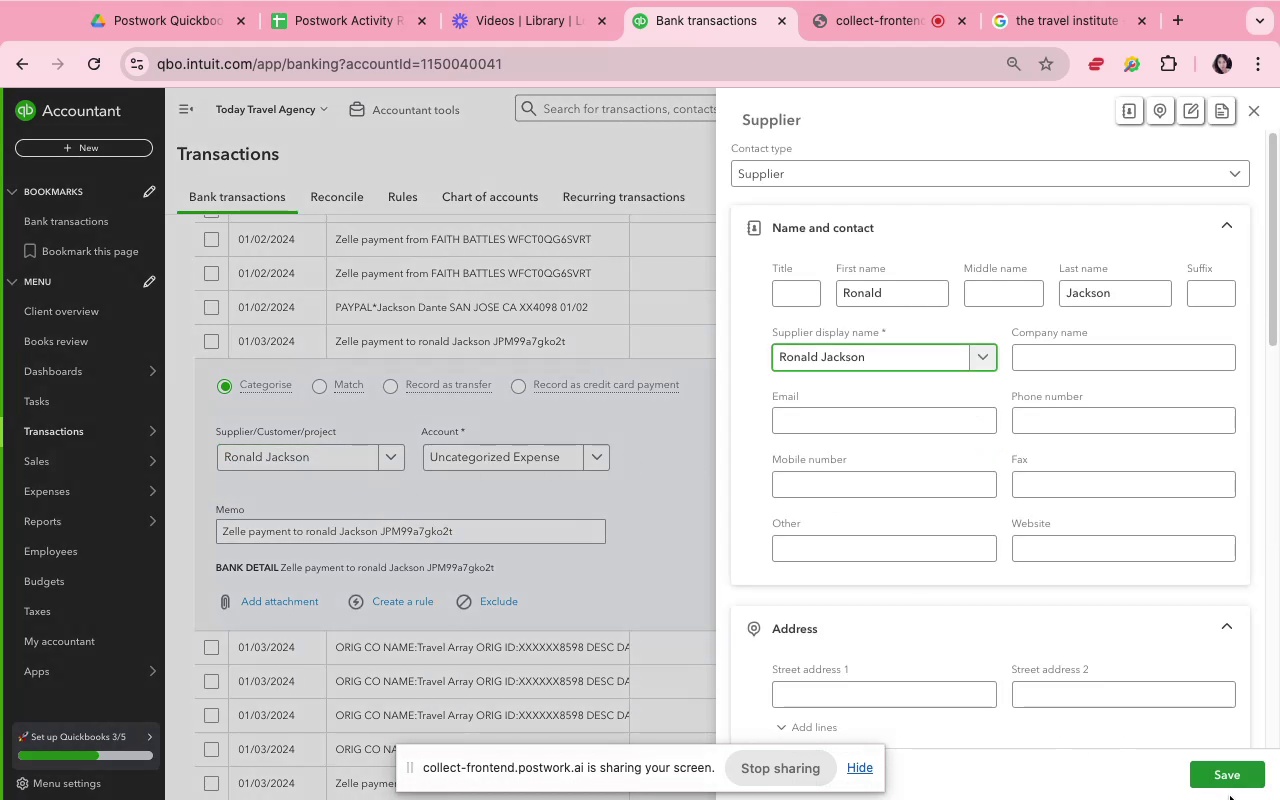 
left_click([1224, 784])
 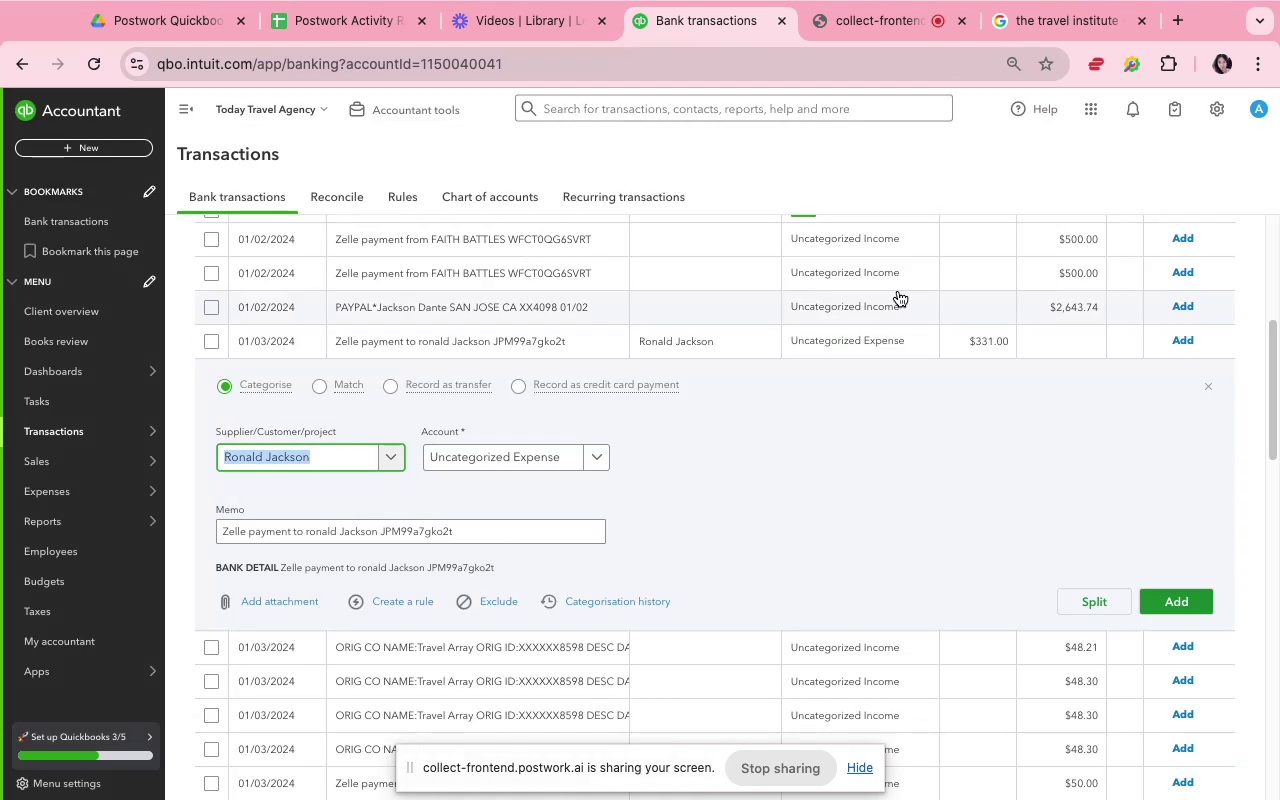 
wait(11.08)
 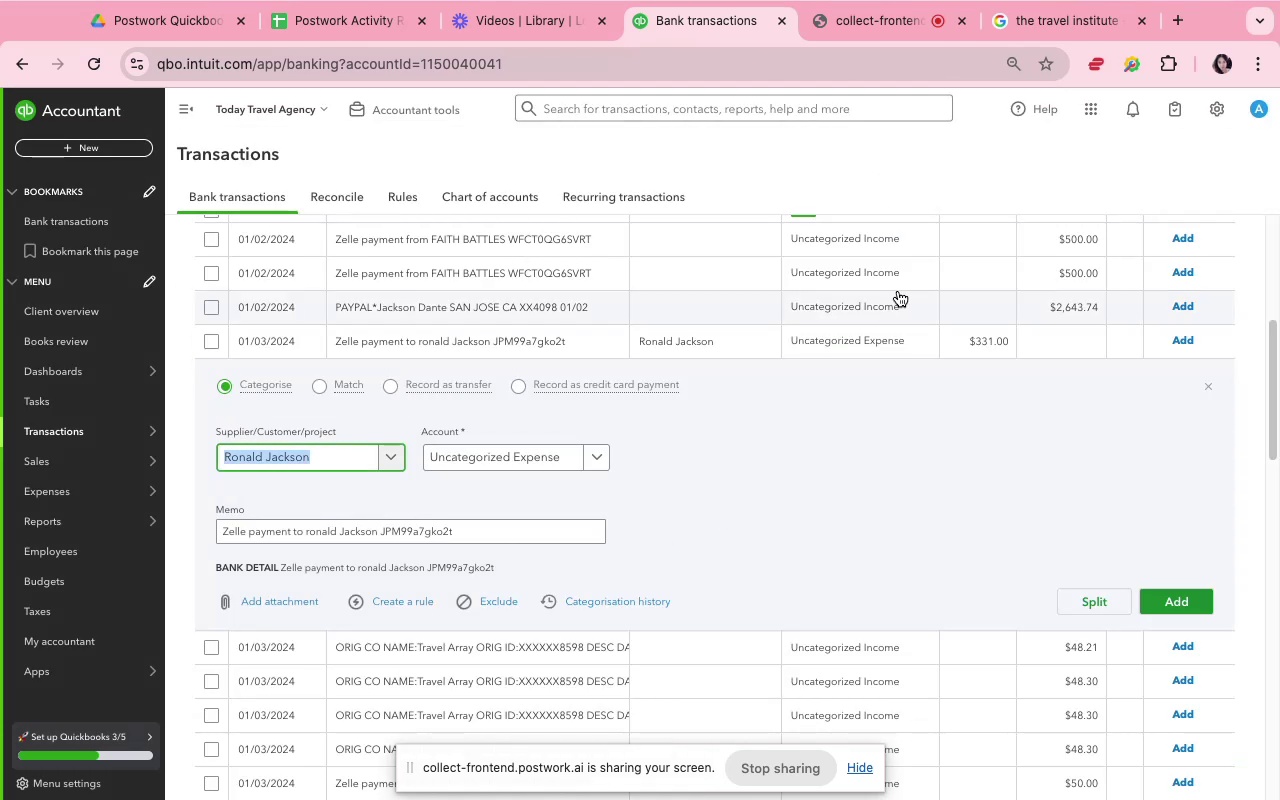 
left_click([1195, 600])
 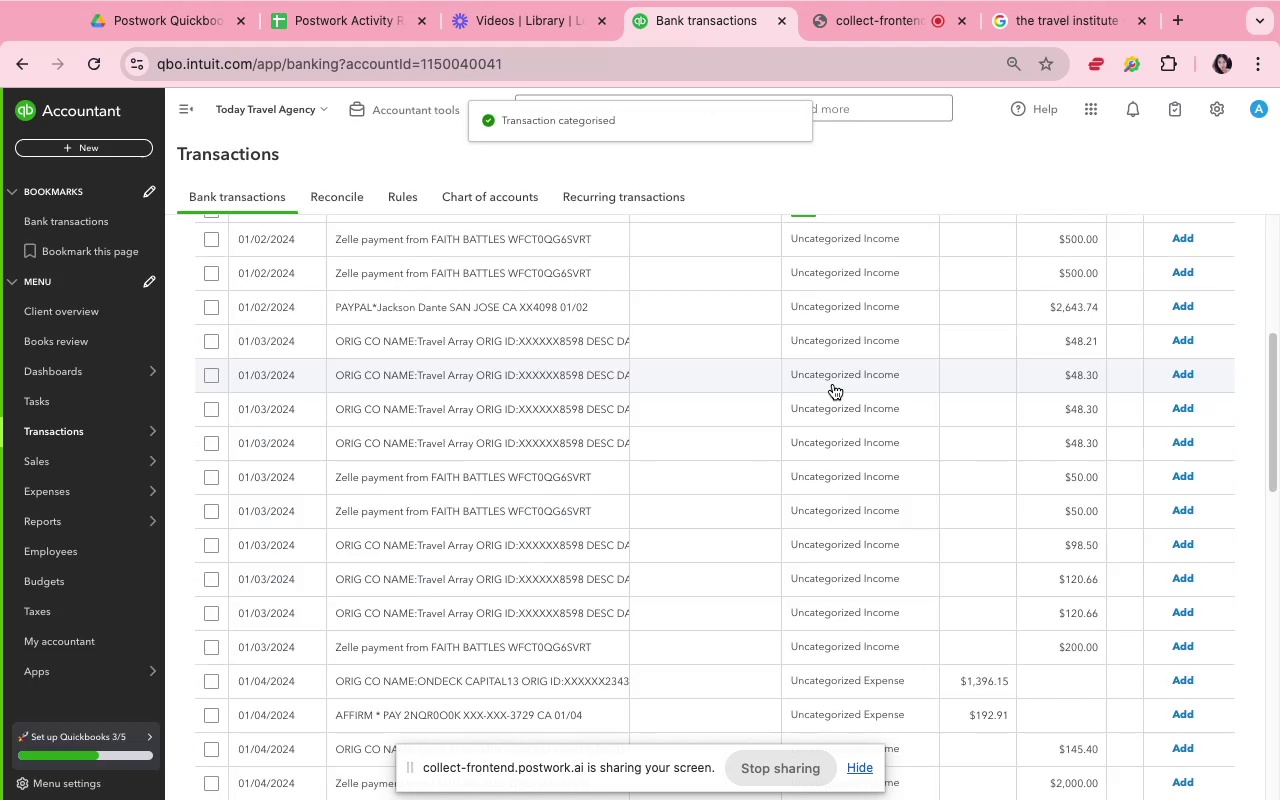 
wait(7.57)
 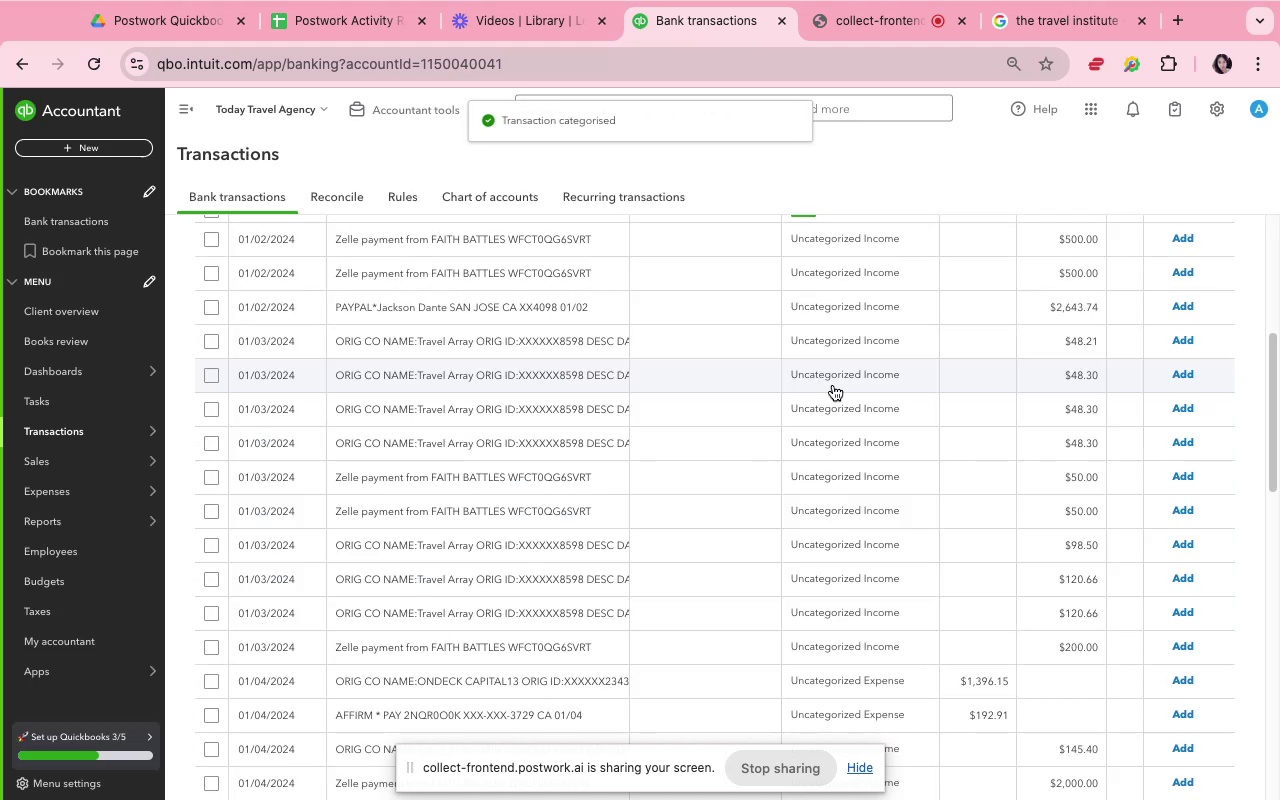 
left_click([771, 305])
 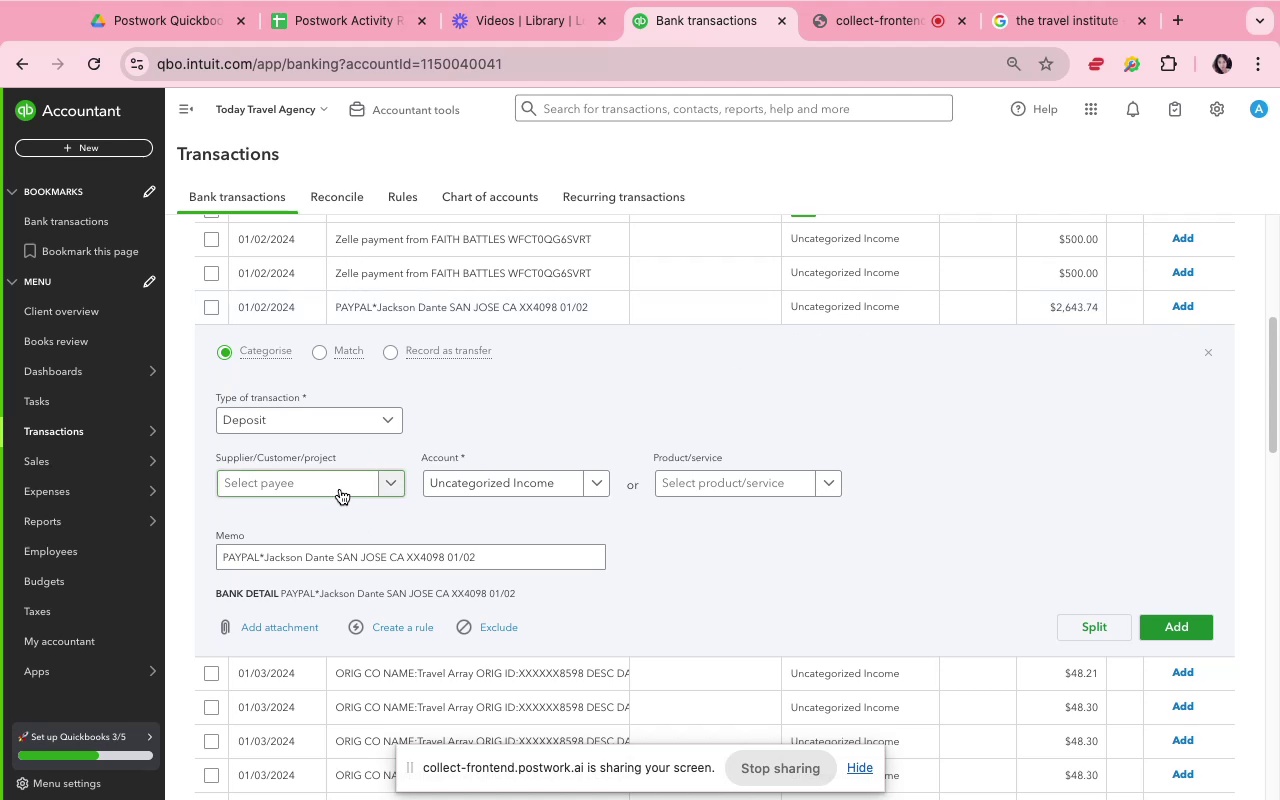 
left_click([340, 487])
 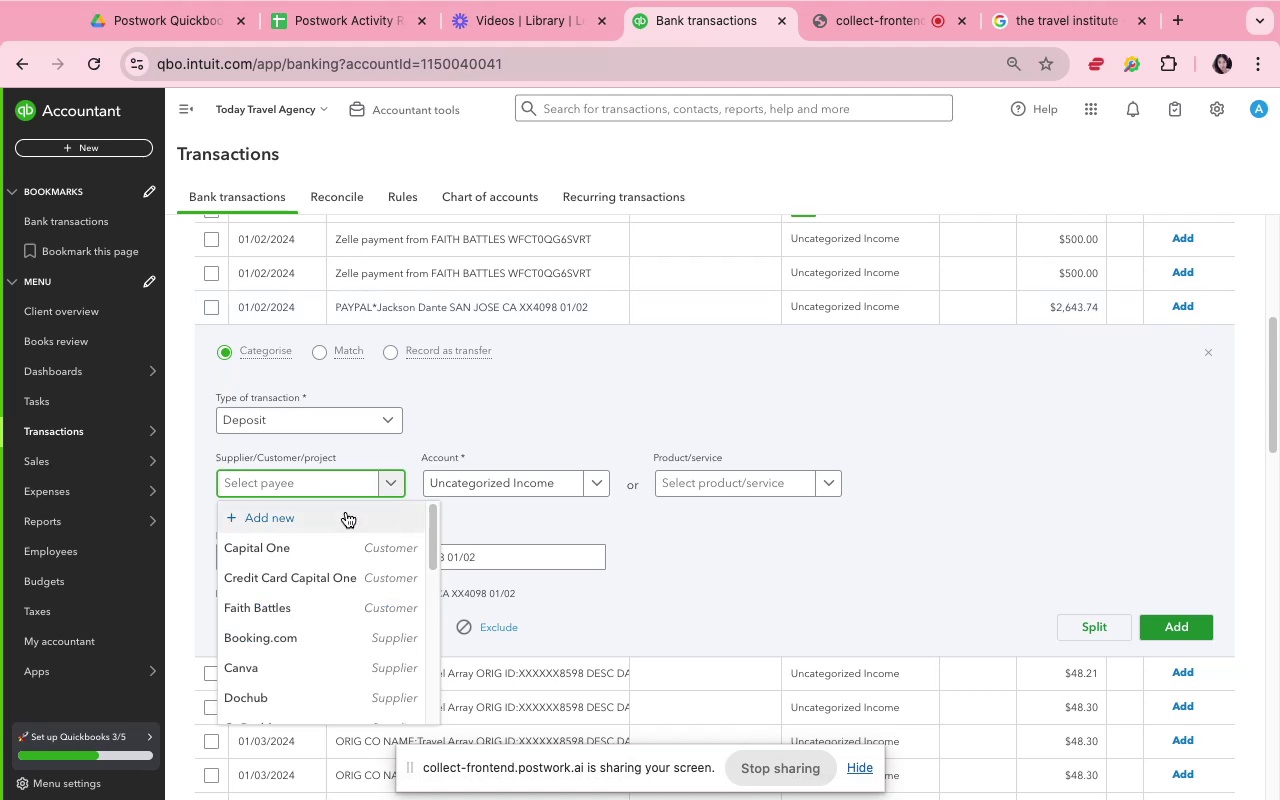 
left_click([346, 512])
 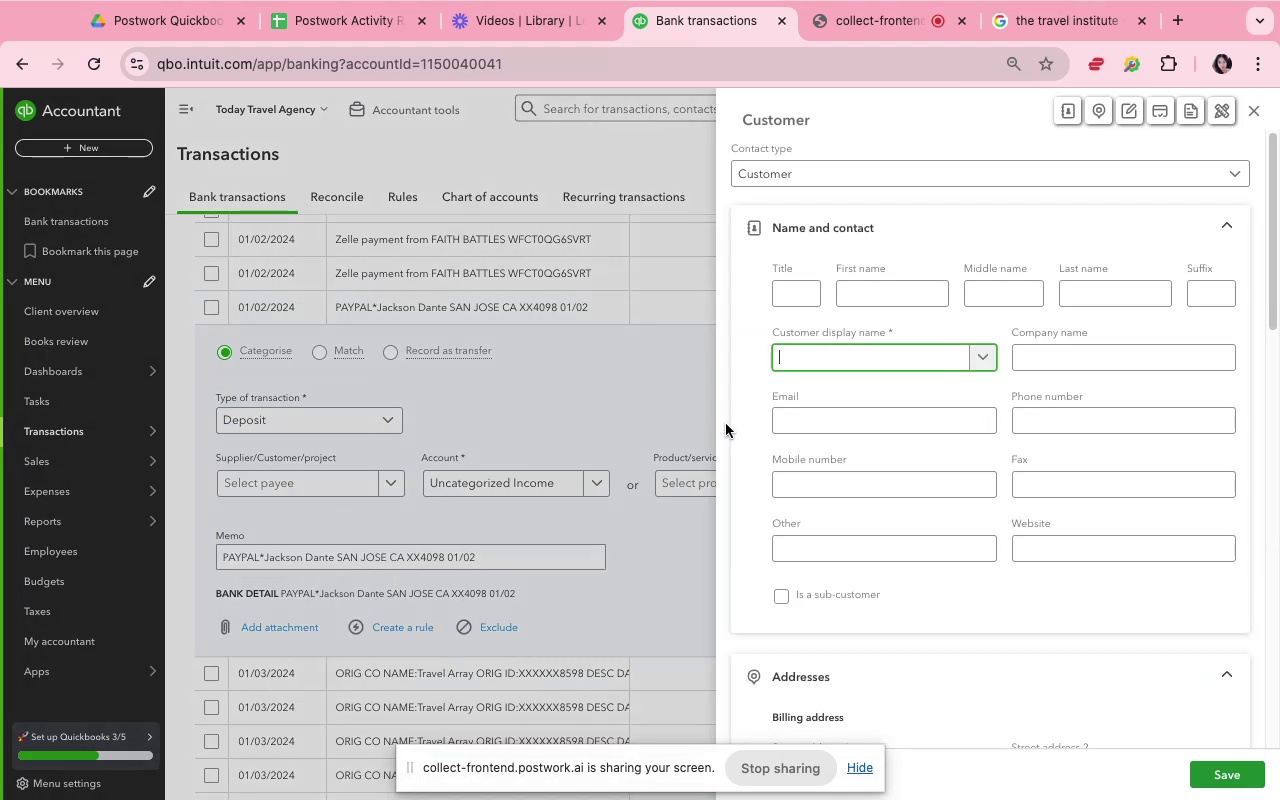 
type(Jackson)
key(Backspace)
type(Dante Jackson)
 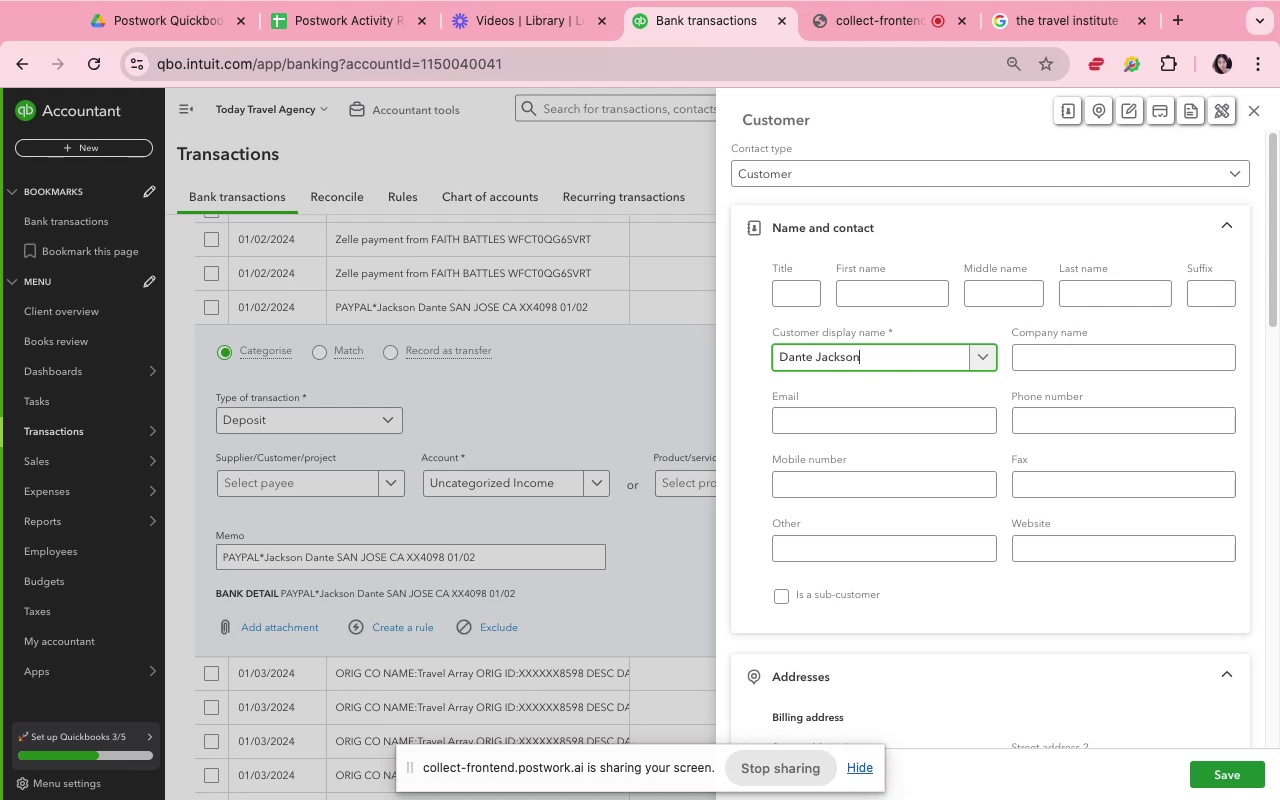 
left_click([1265, 111])
 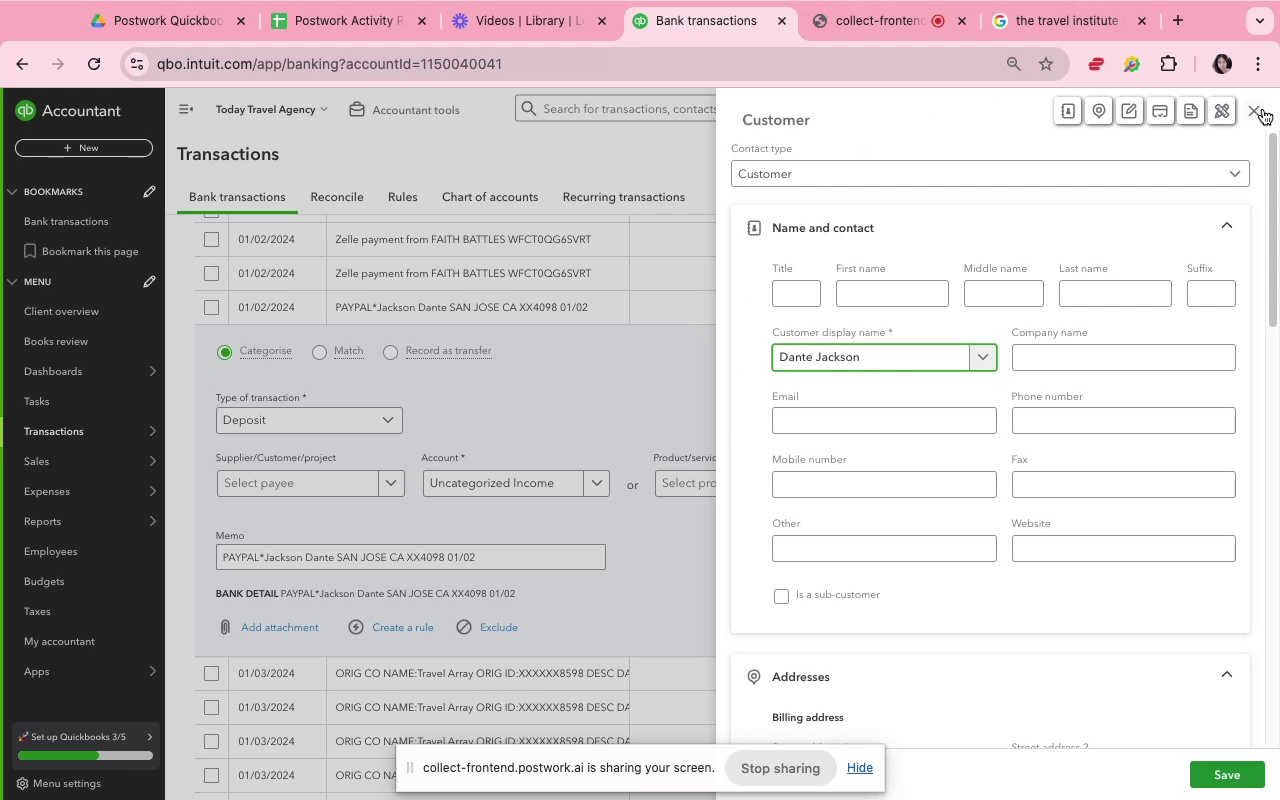 
left_click([1263, 109])
 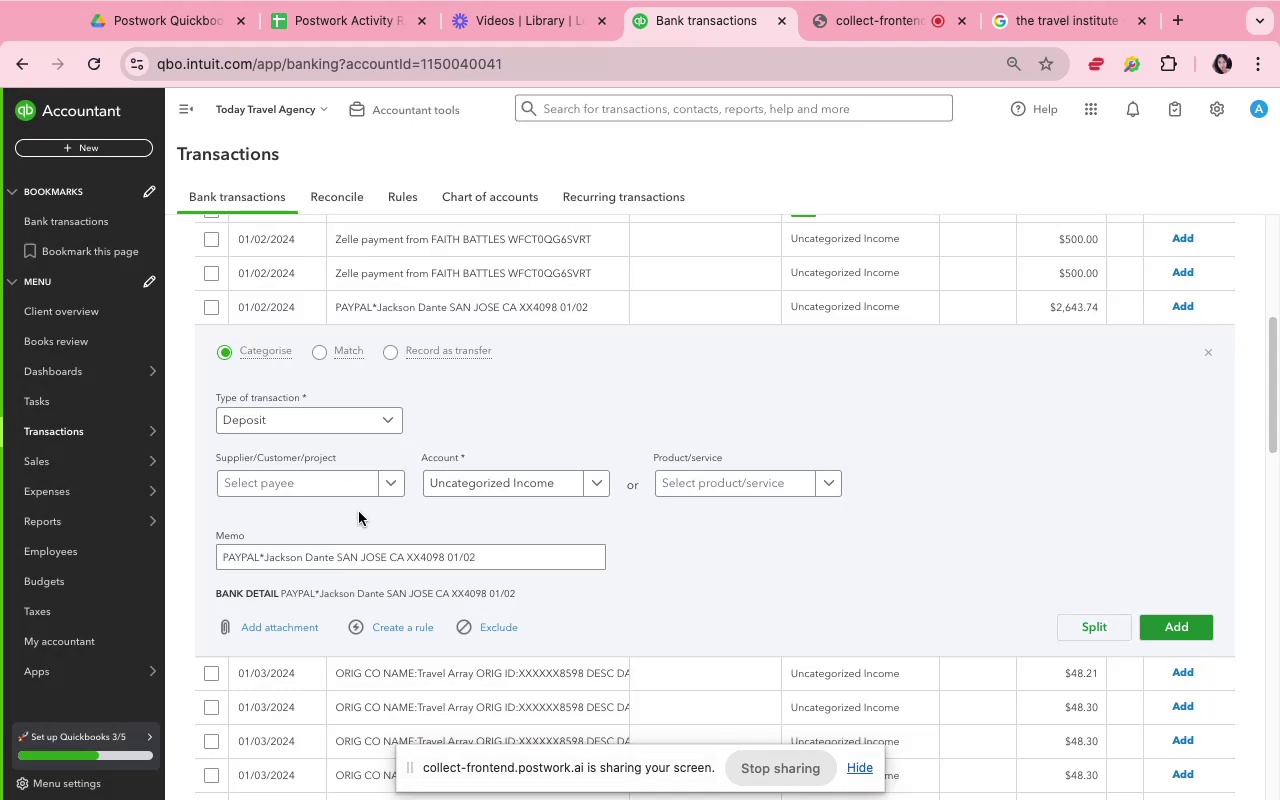 
left_click([323, 494])
 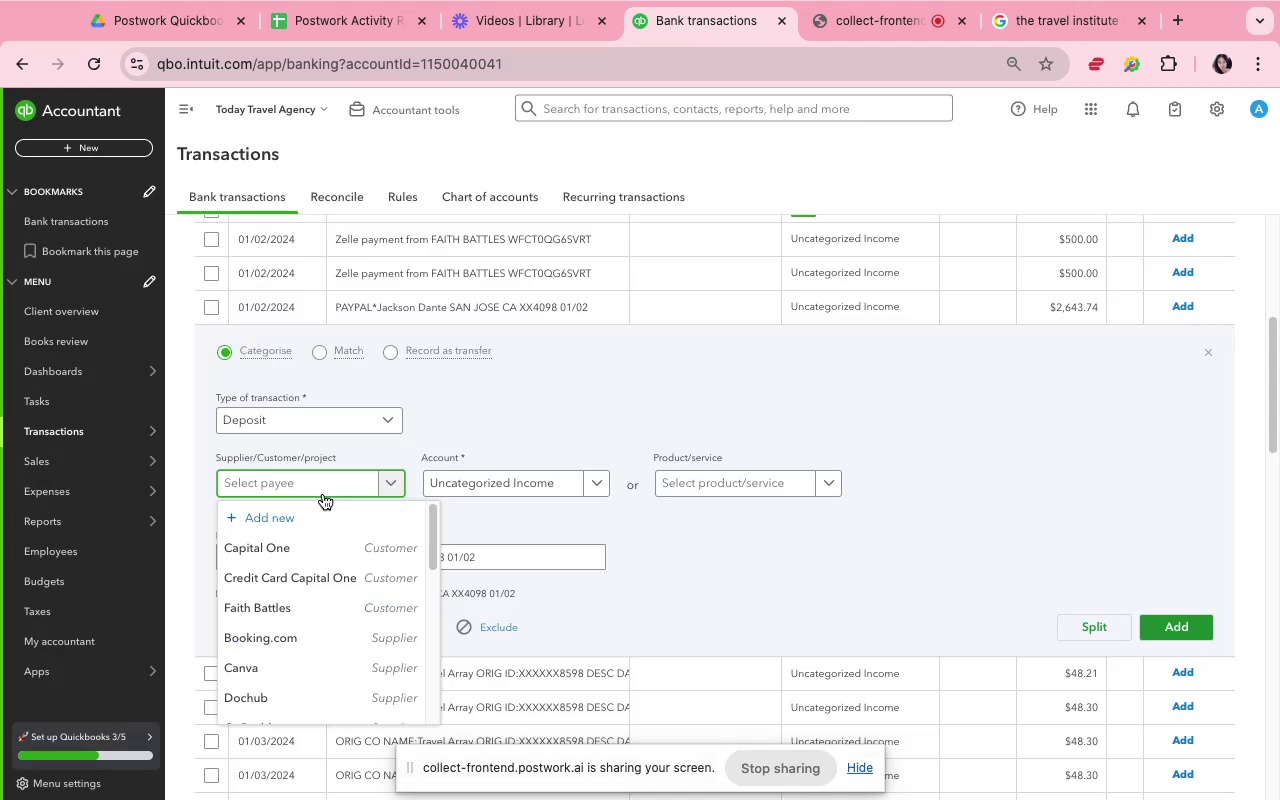 
type(DAnte)
key(Backspace)
key(Backspace)
type(ante Jackson)
 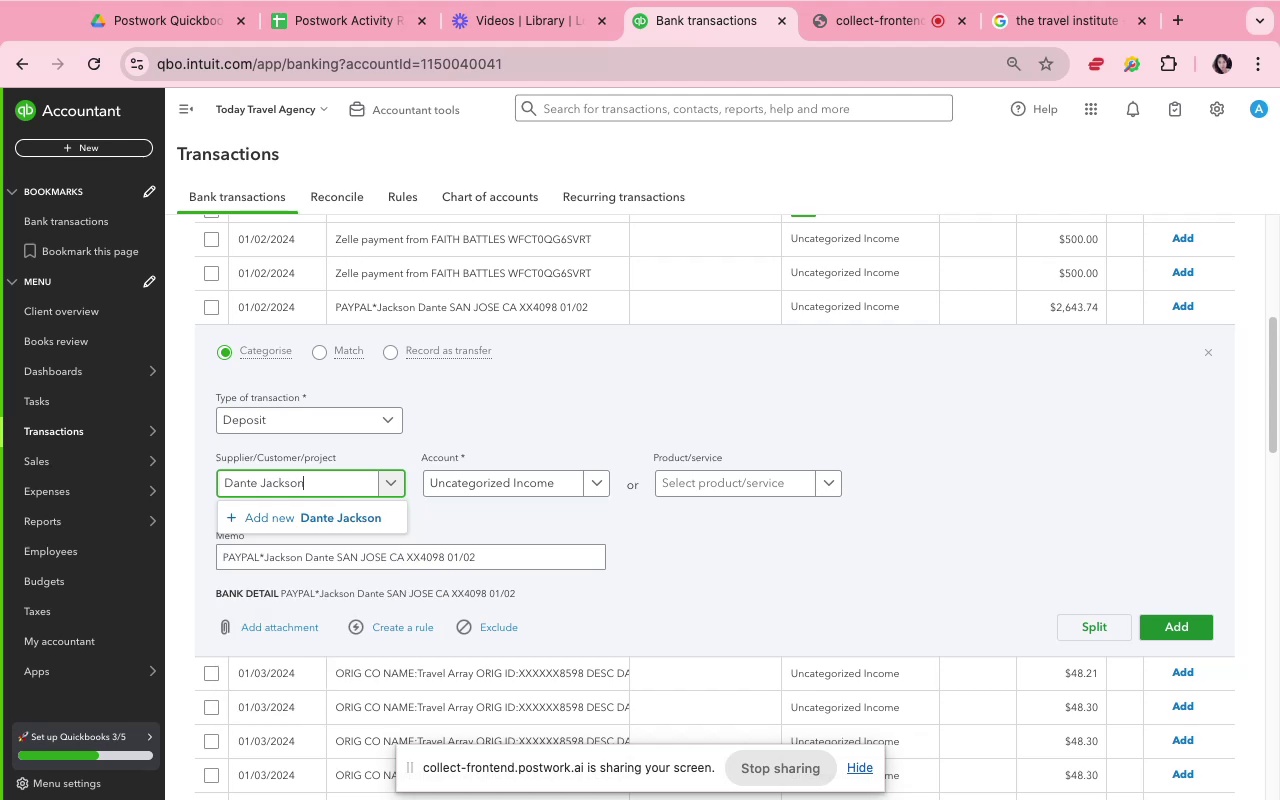 
left_click([337, 518])
 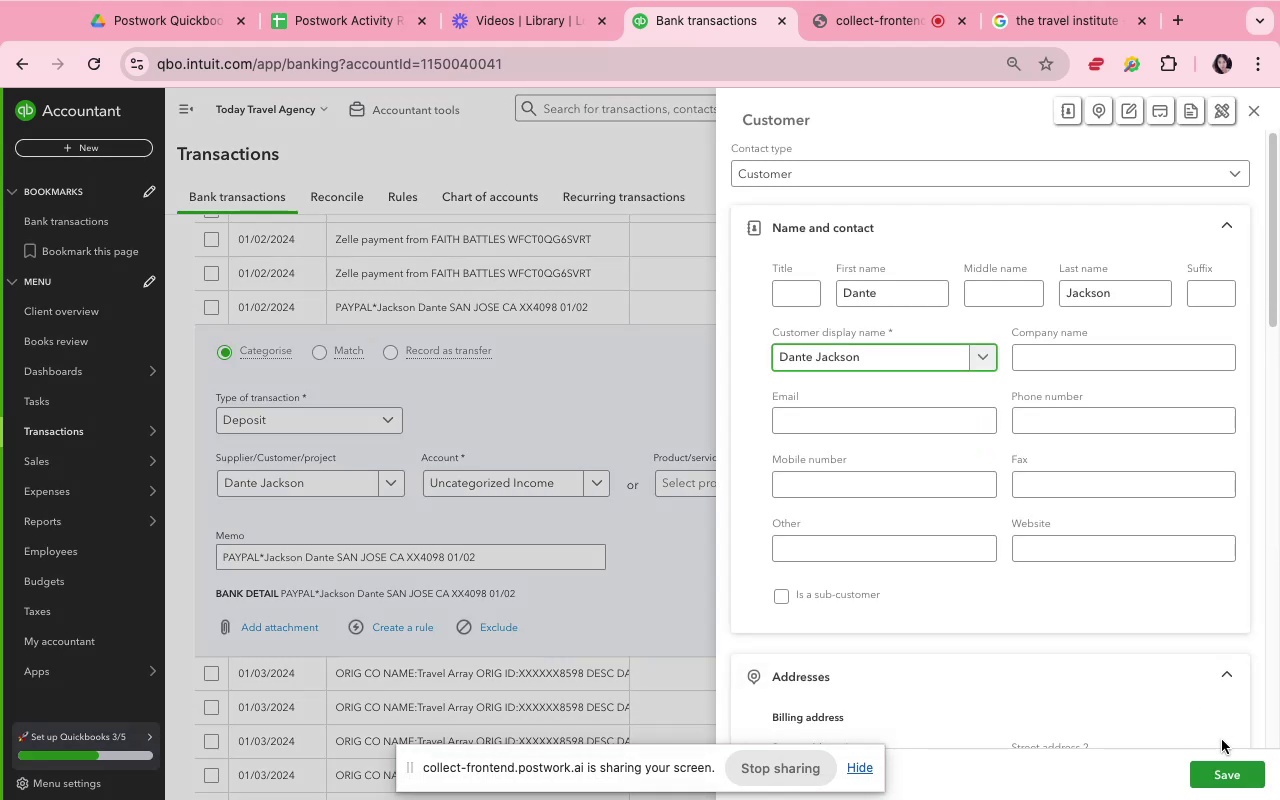 
left_click([1220, 767])
 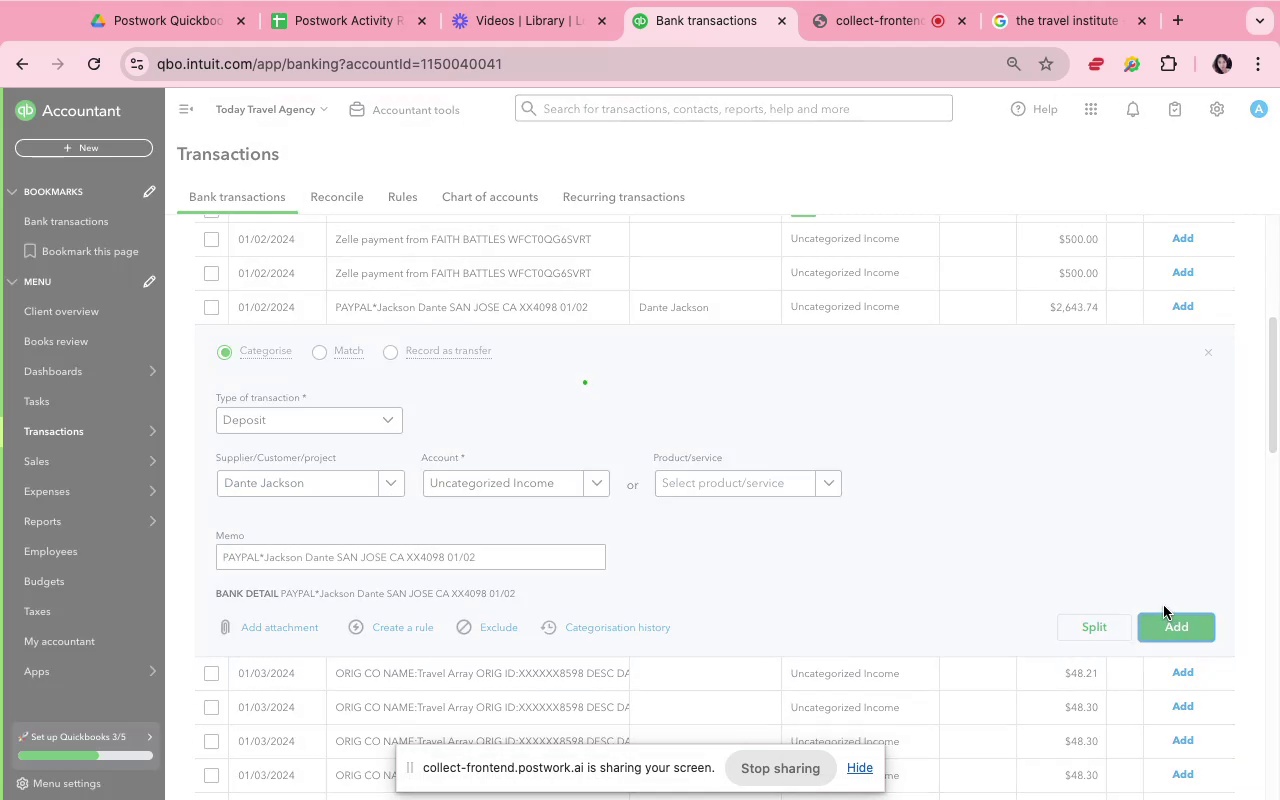 
wait(8.96)
 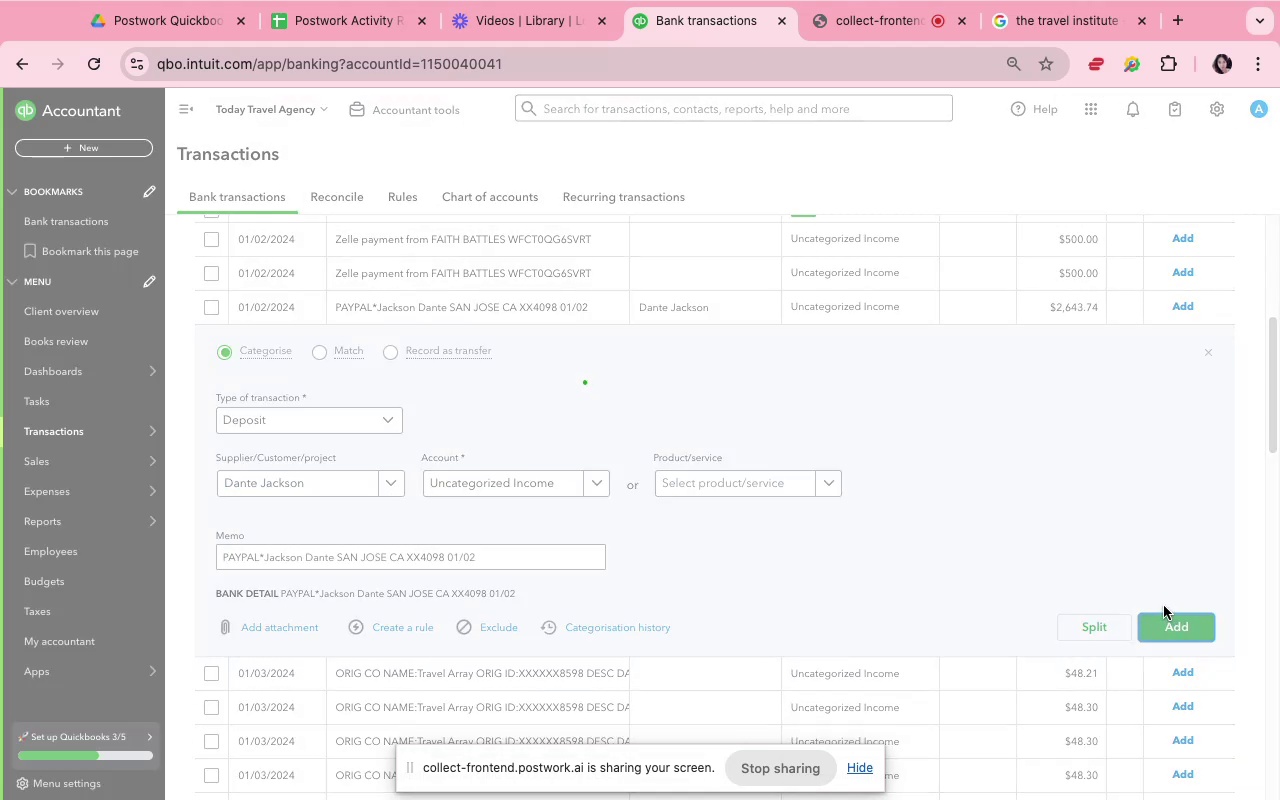 
left_click([752, 246])
 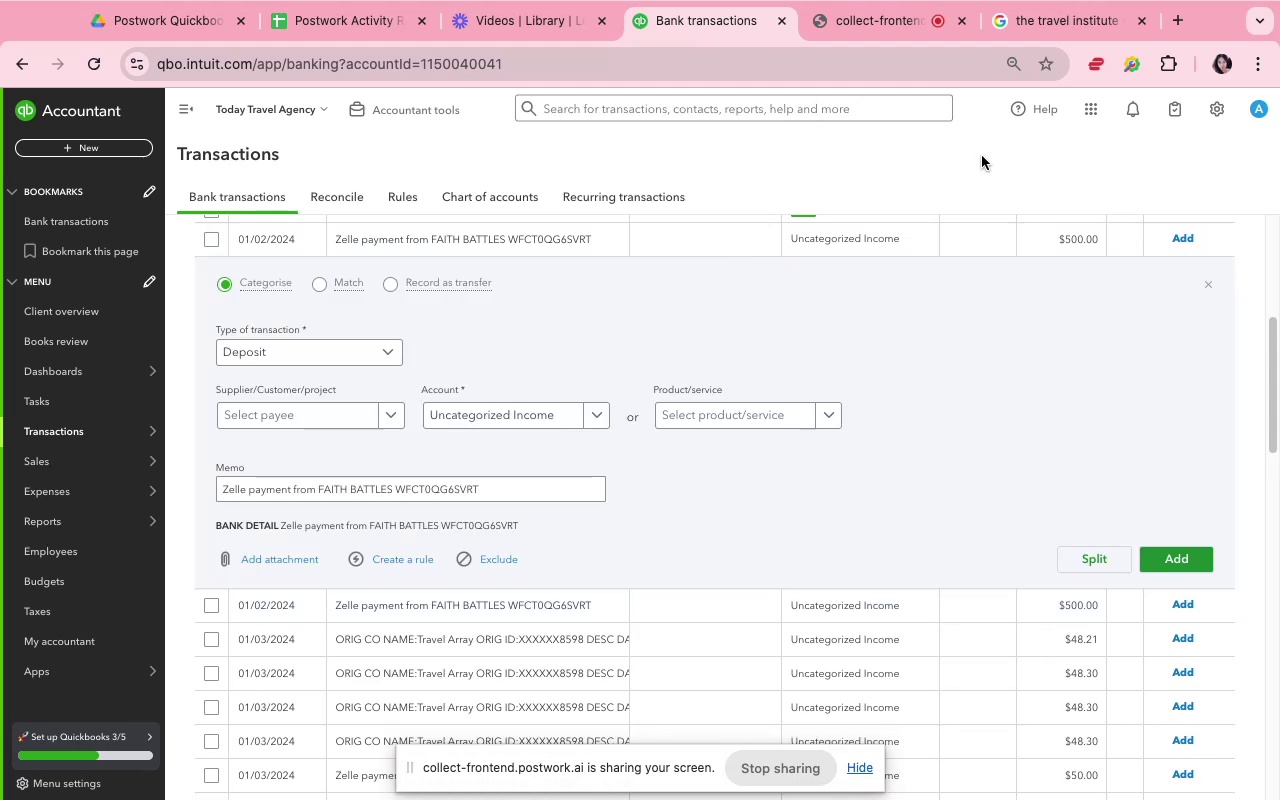 
mouse_move([244, 415])
 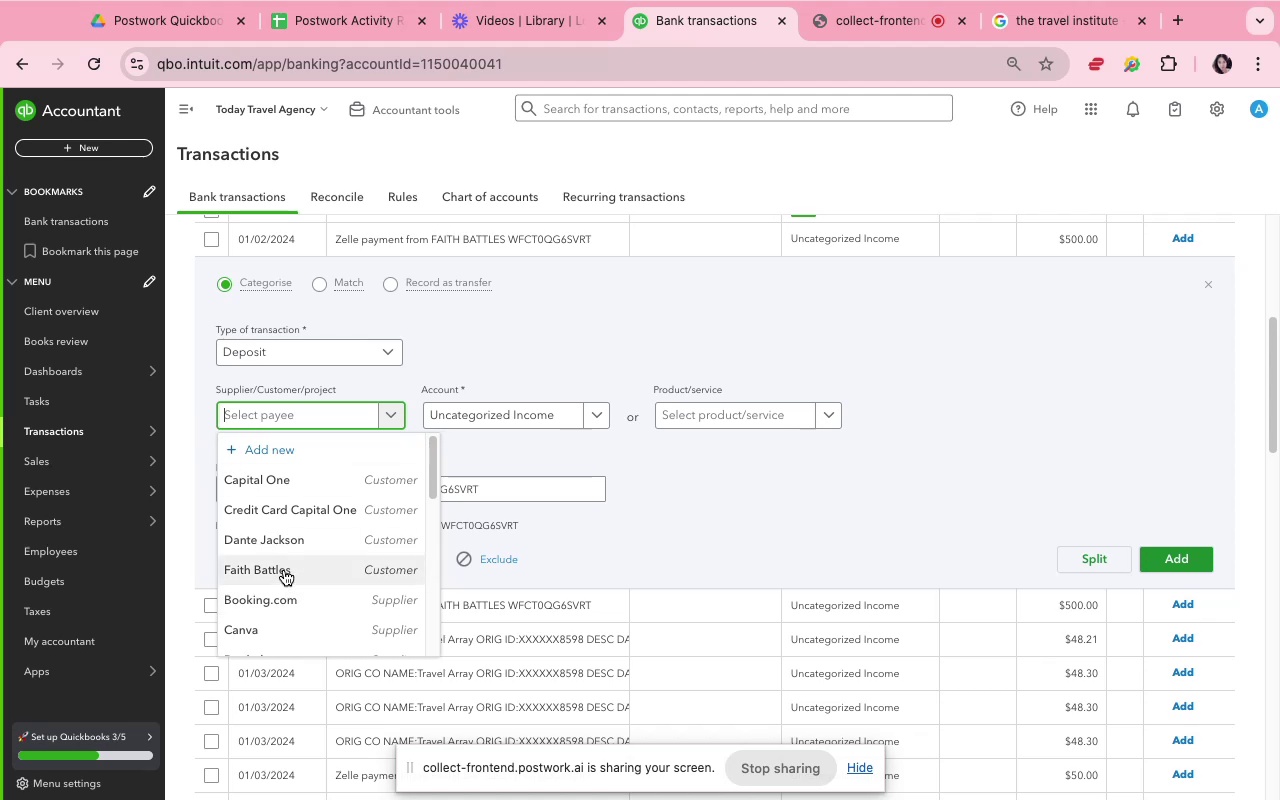 
left_click([284, 569])
 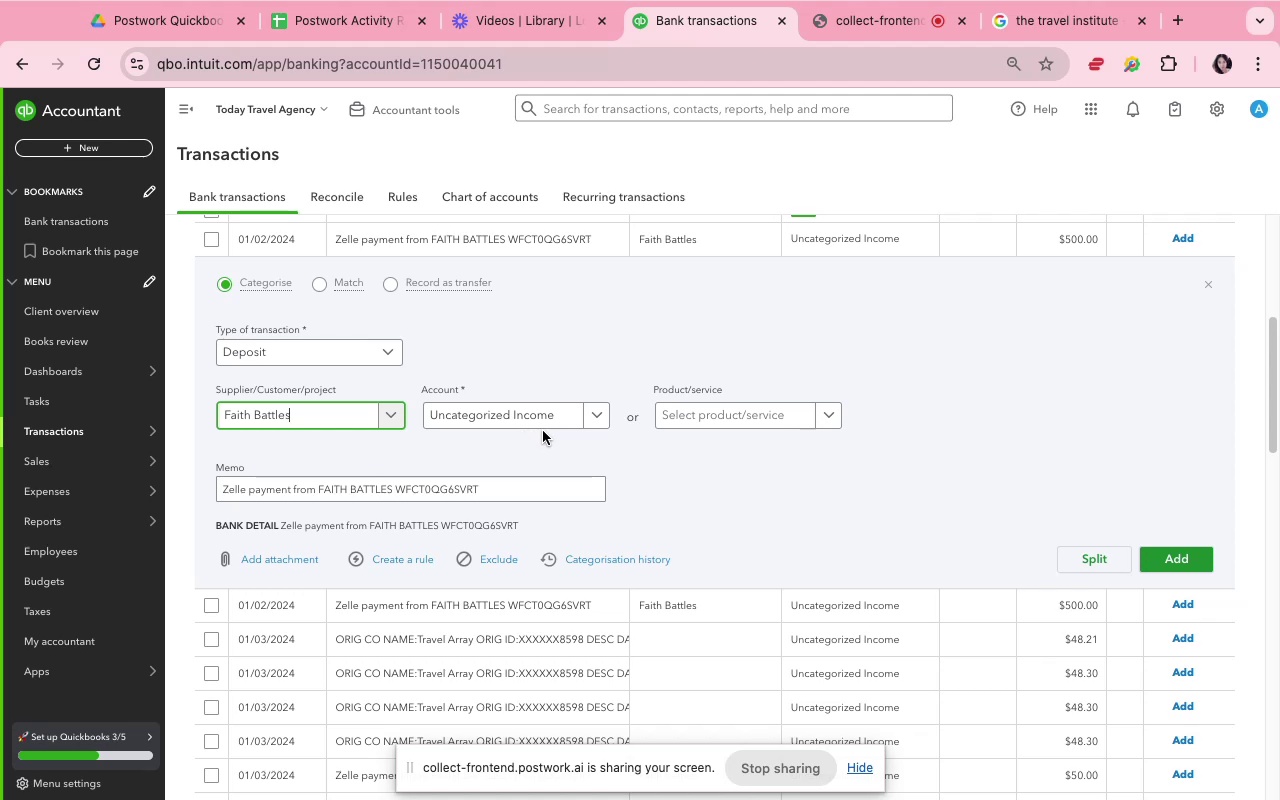 
wait(20.67)
 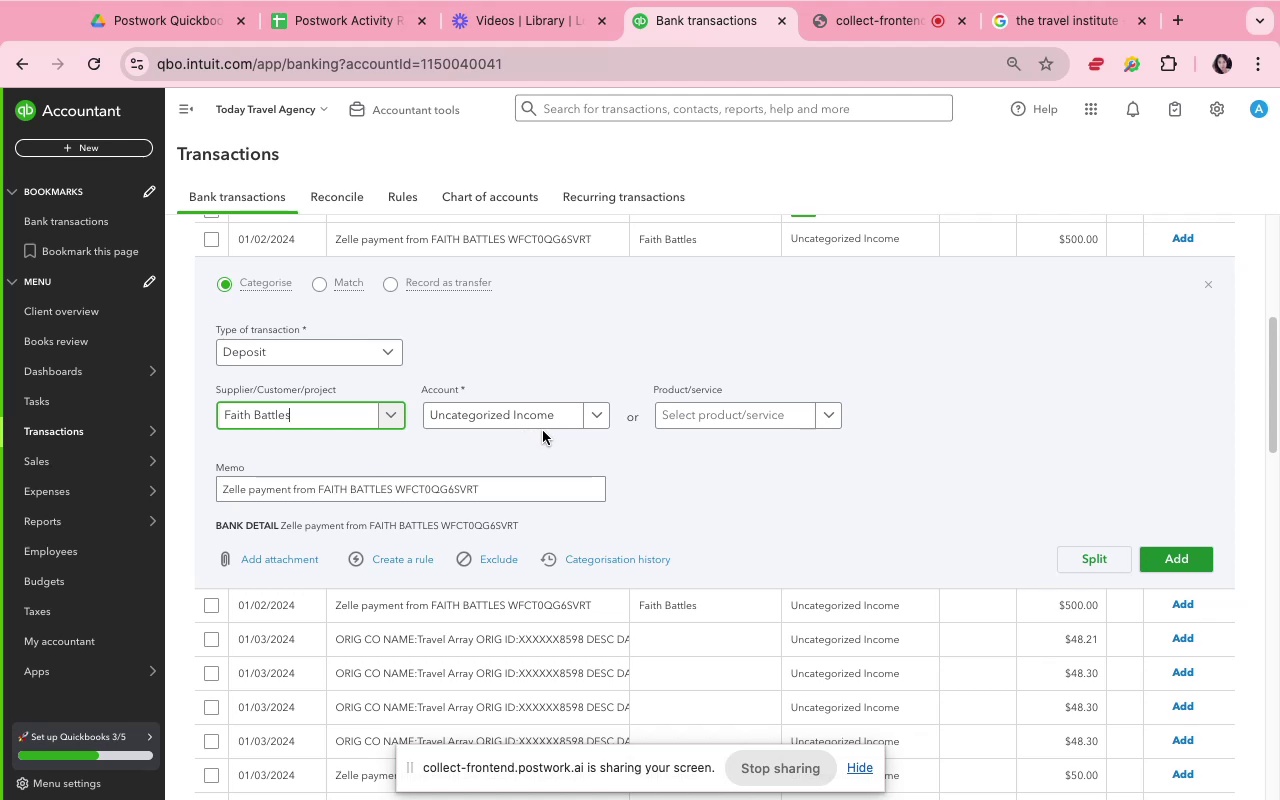 
left_click([1189, 569])
 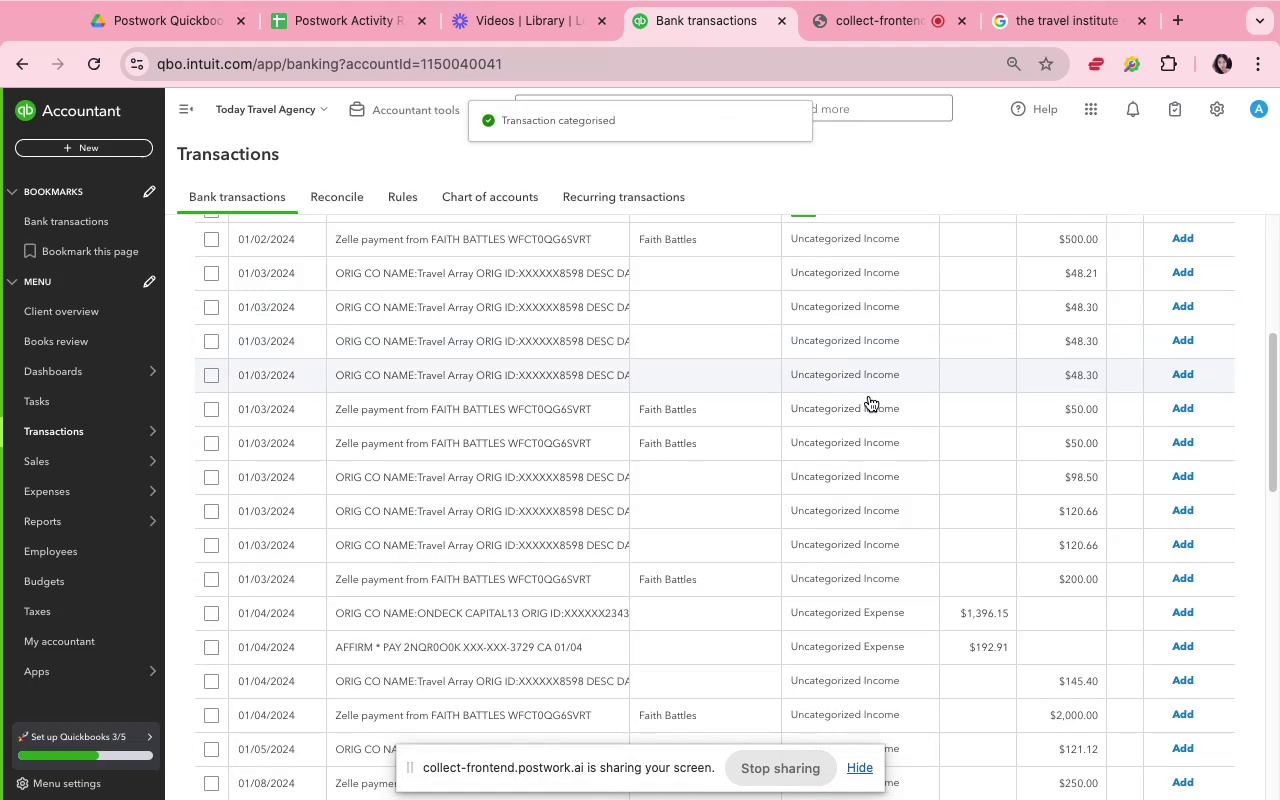 
wait(6.37)
 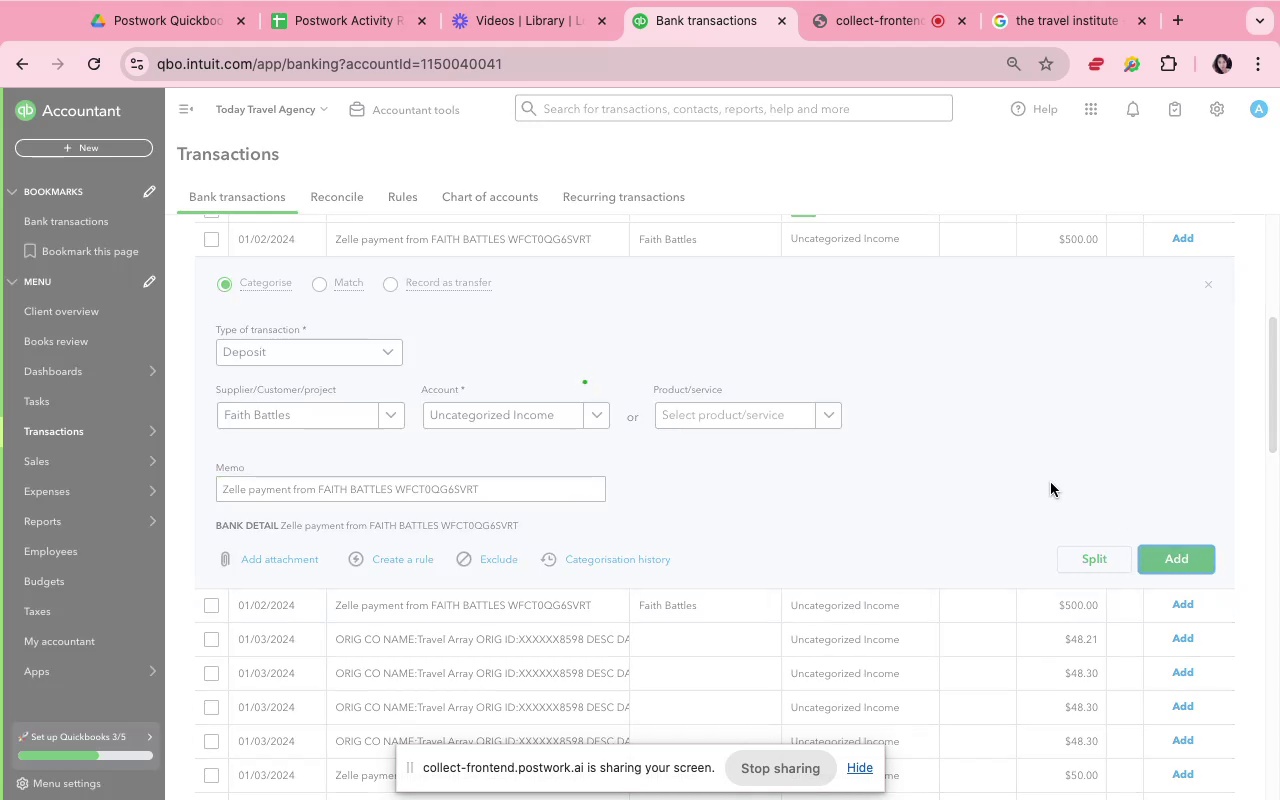 
scroll: coordinate [1258, 469], scroll_direction: down, amount: 3.0
 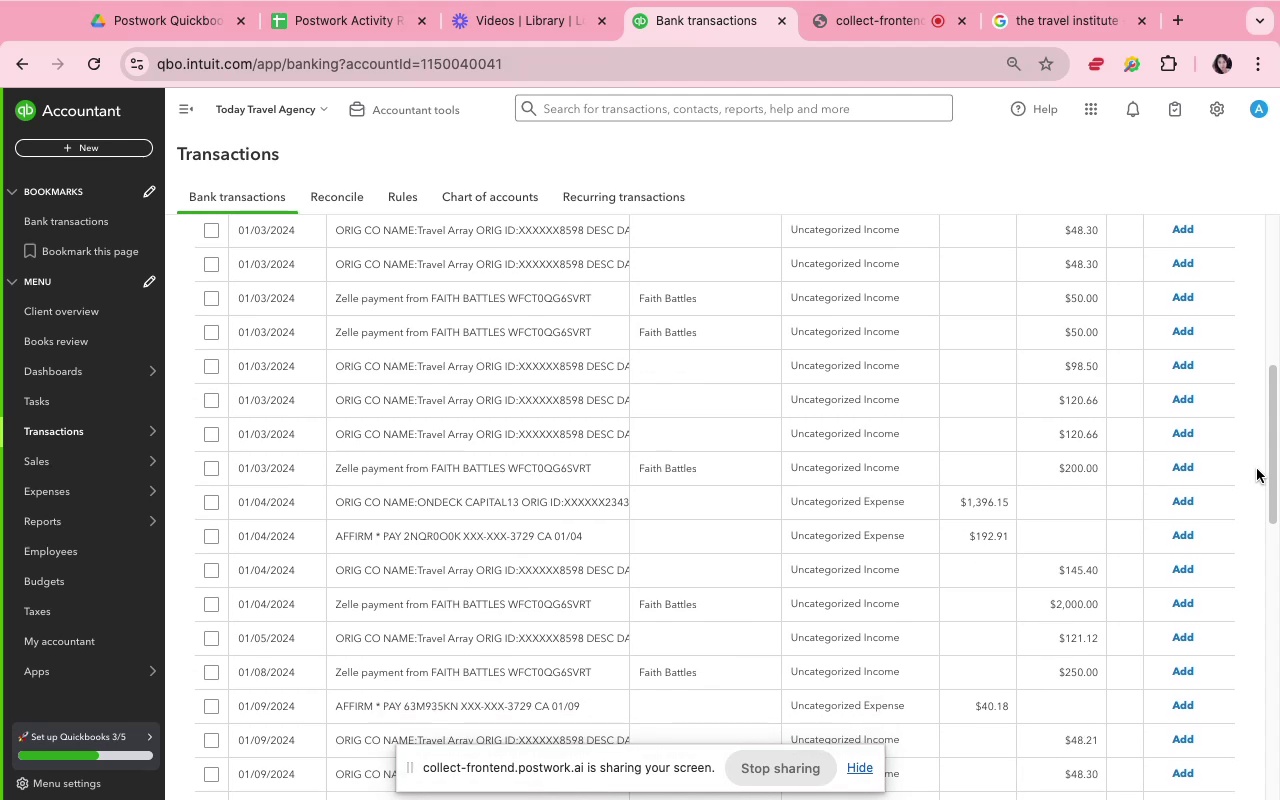 
scroll: coordinate [1258, 470], scroll_direction: up, amount: 10.0
 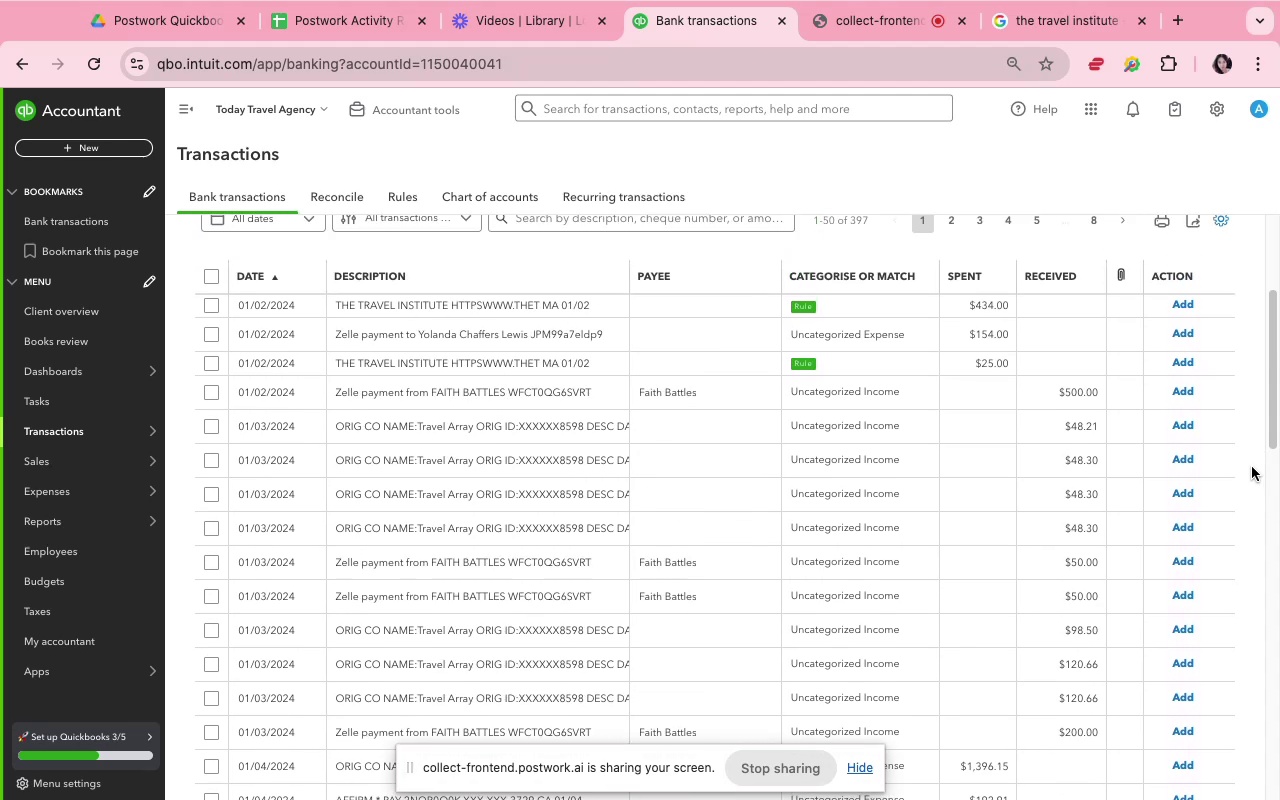 
wait(5.54)
 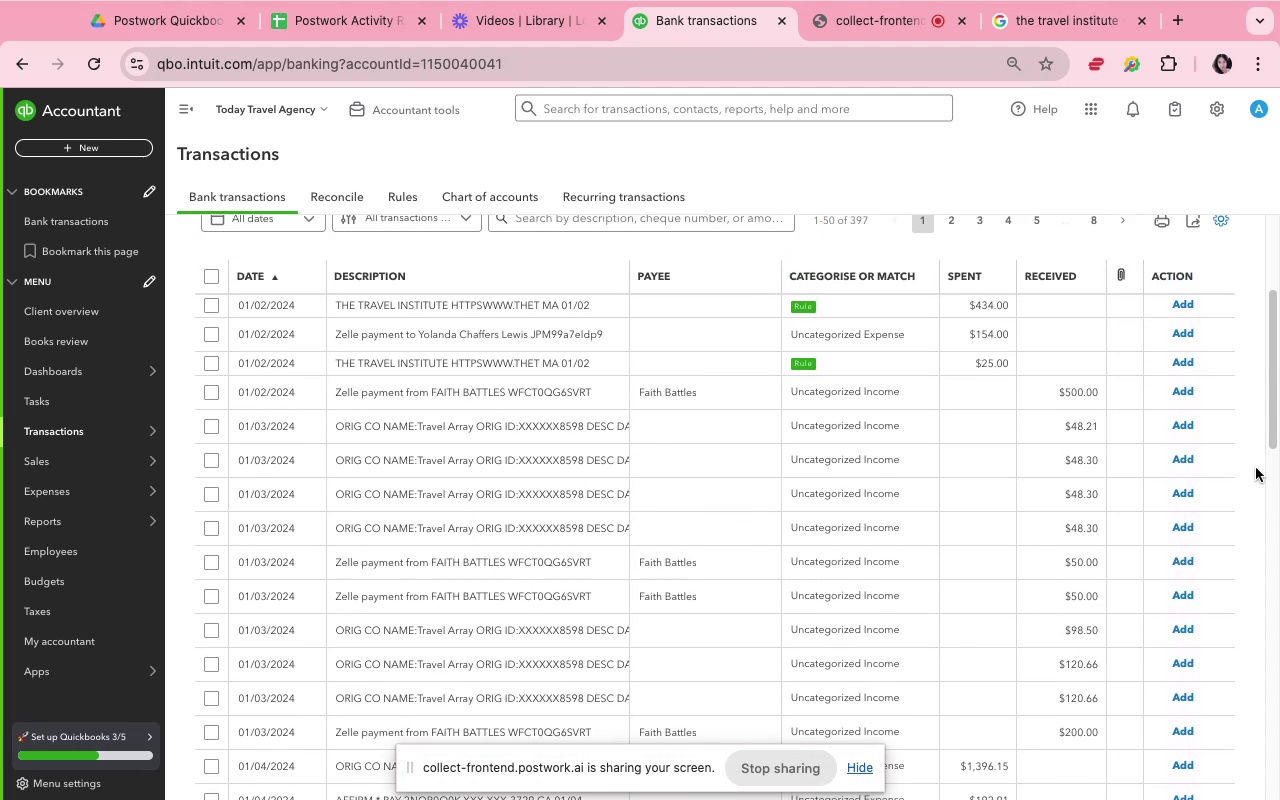 
left_click([742, 402])
 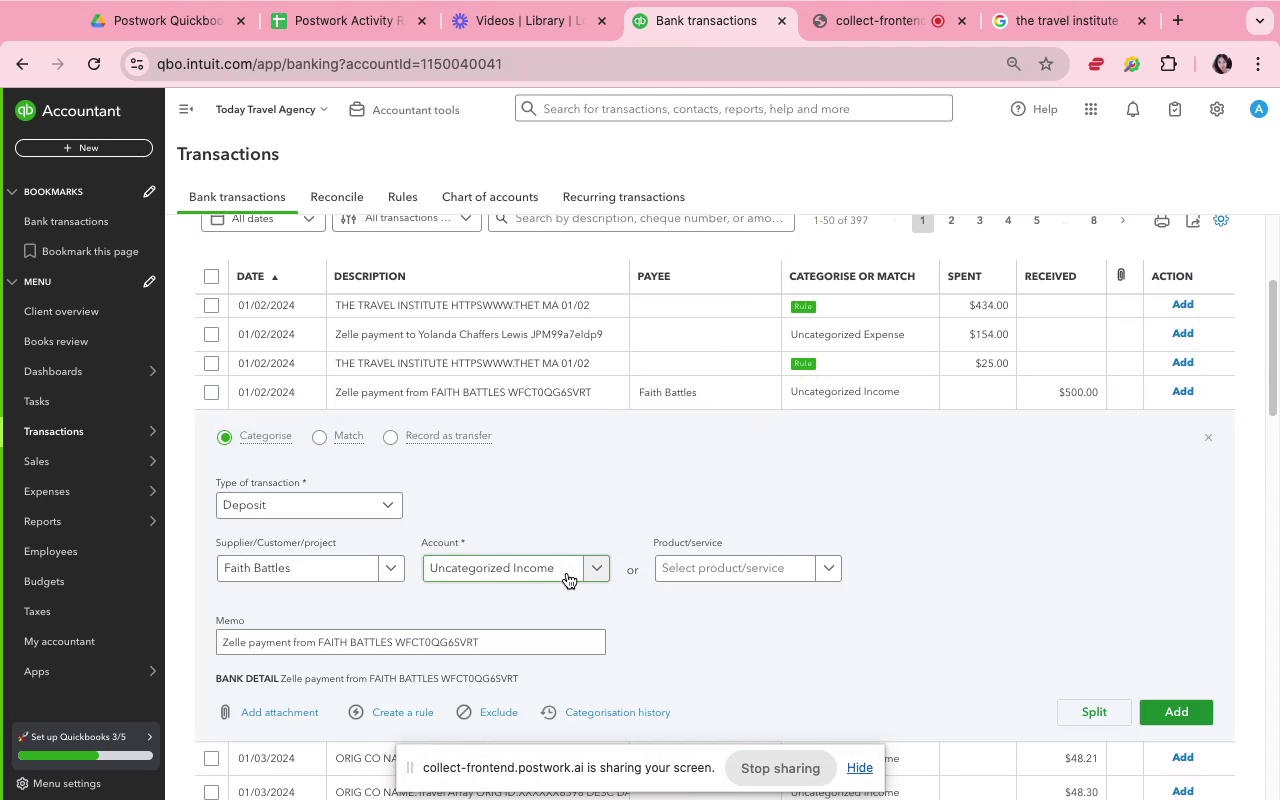 
left_click([567, 574])
 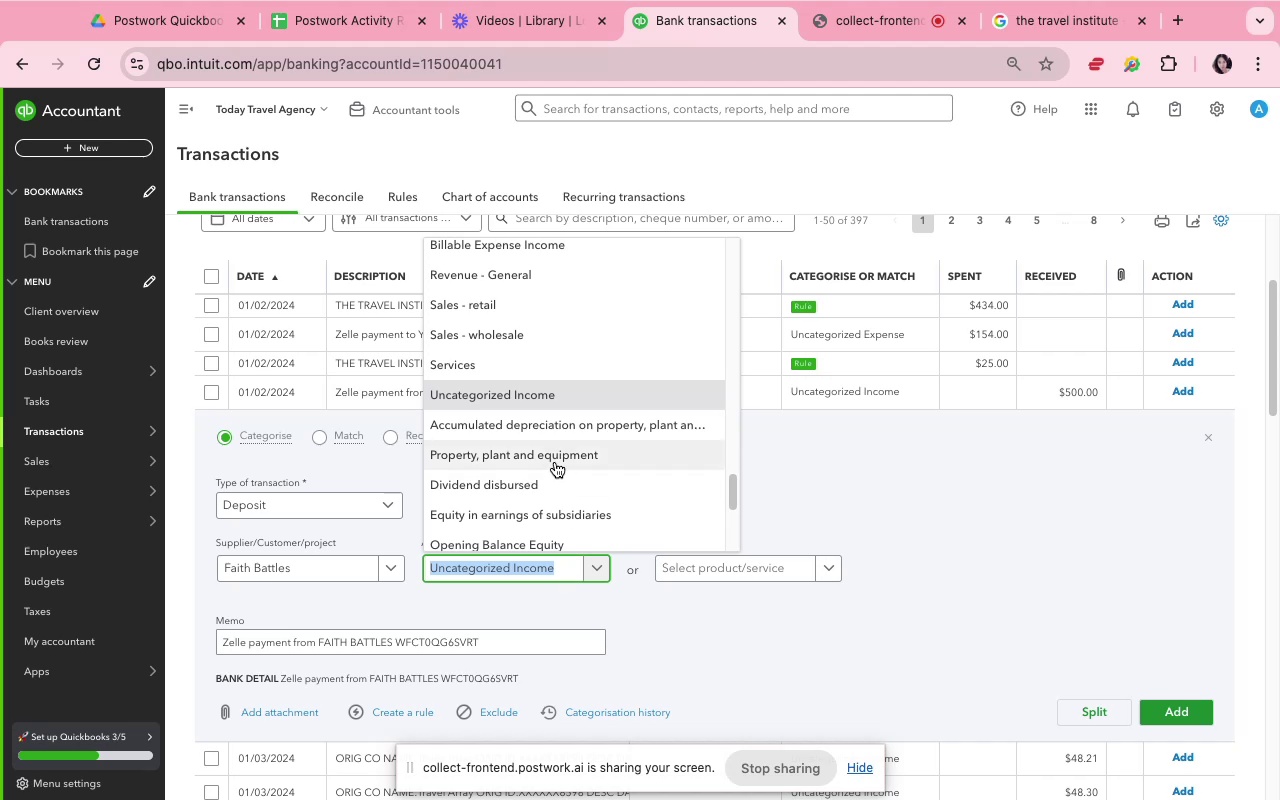 
scroll: coordinate [554, 460], scroll_direction: down, amount: 10.0
 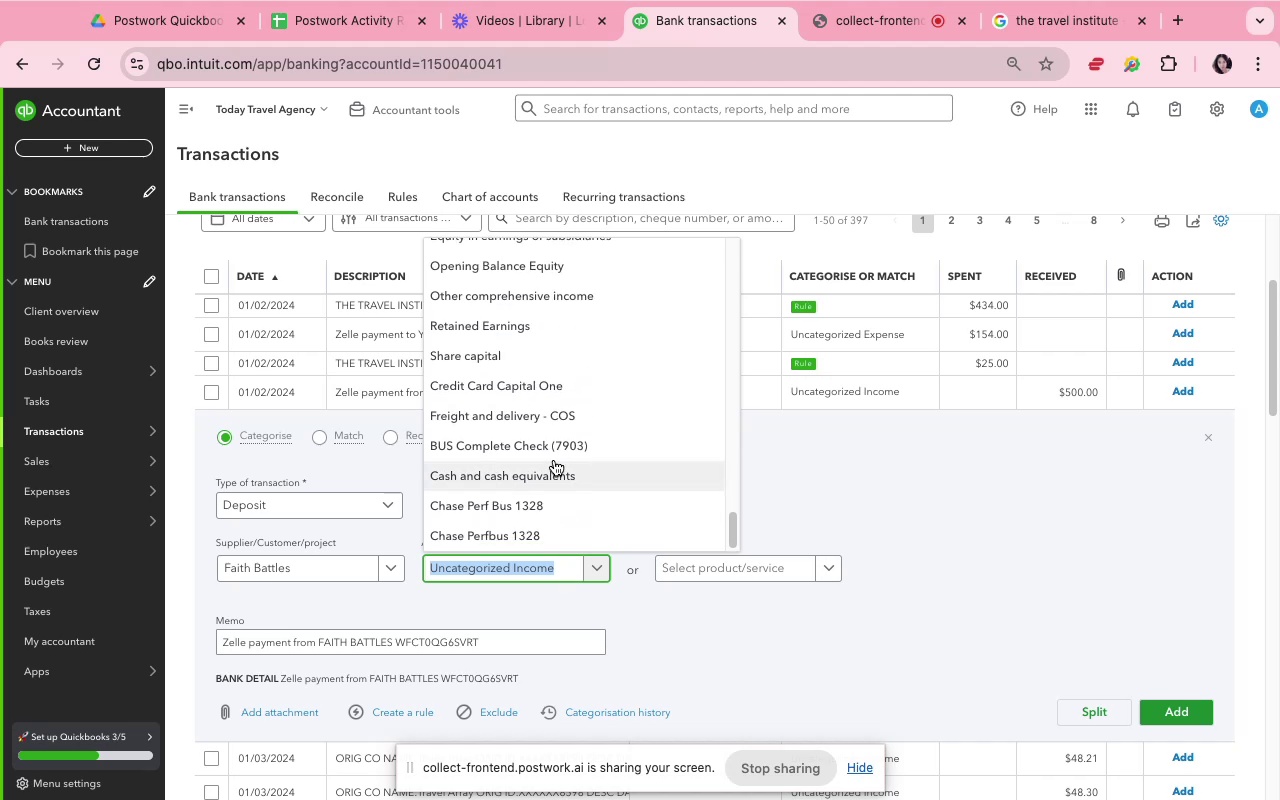 
scroll: coordinate [554, 460], scroll_direction: up, amount: 4.0
 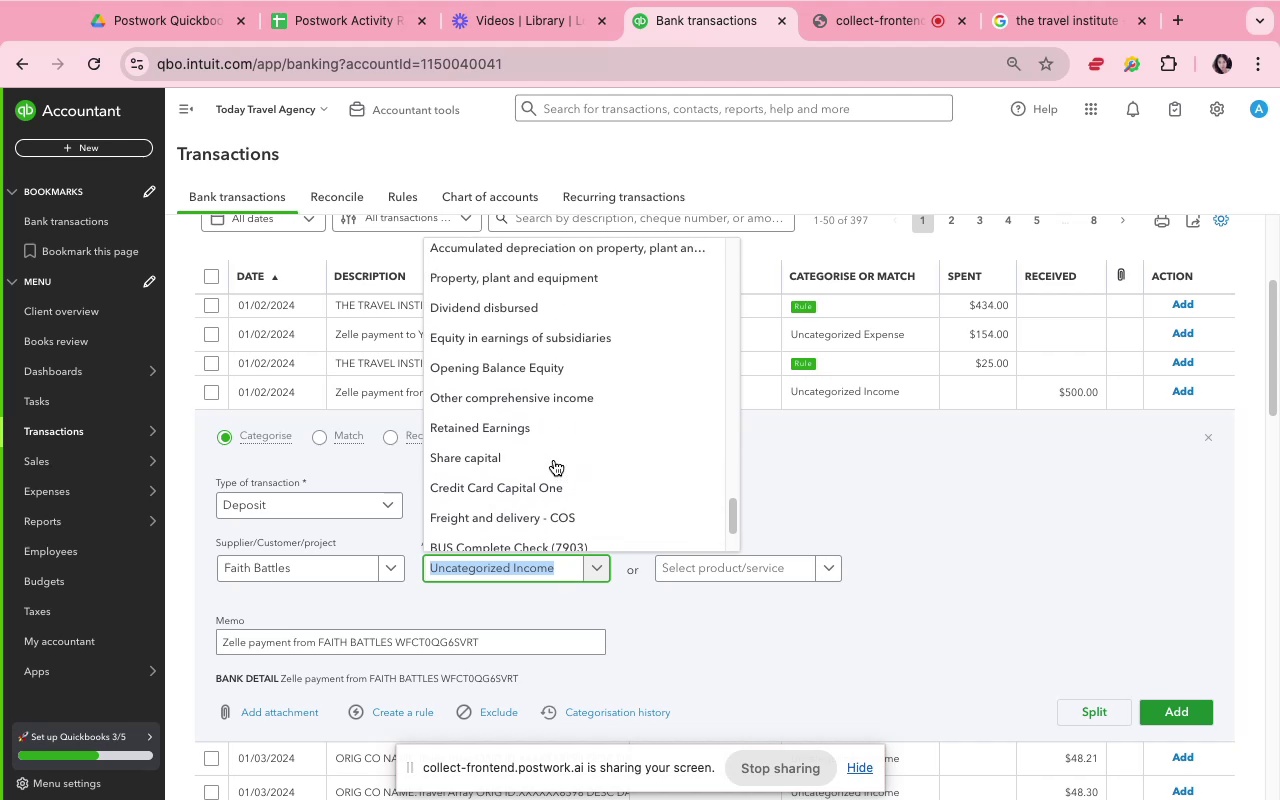 
scroll: coordinate [554, 460], scroll_direction: down, amount: 33.0
 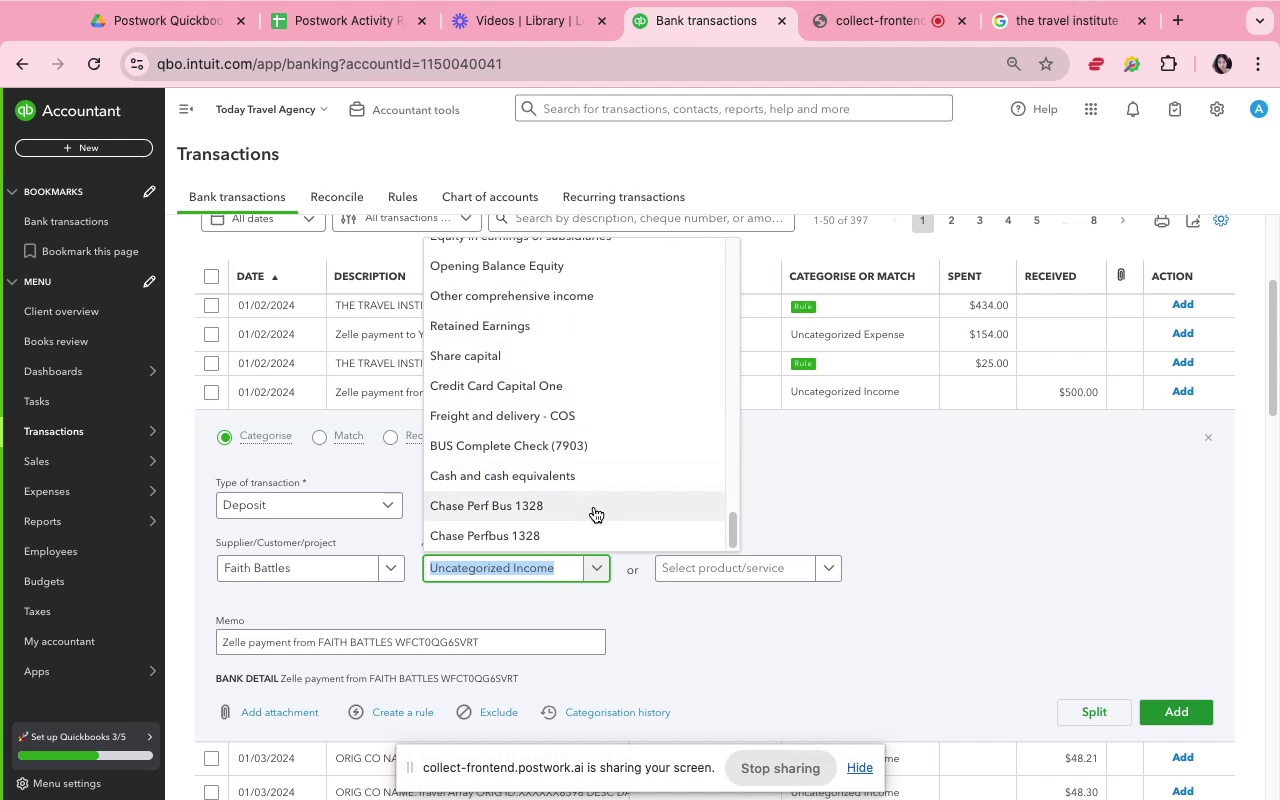 
wait(9.16)
 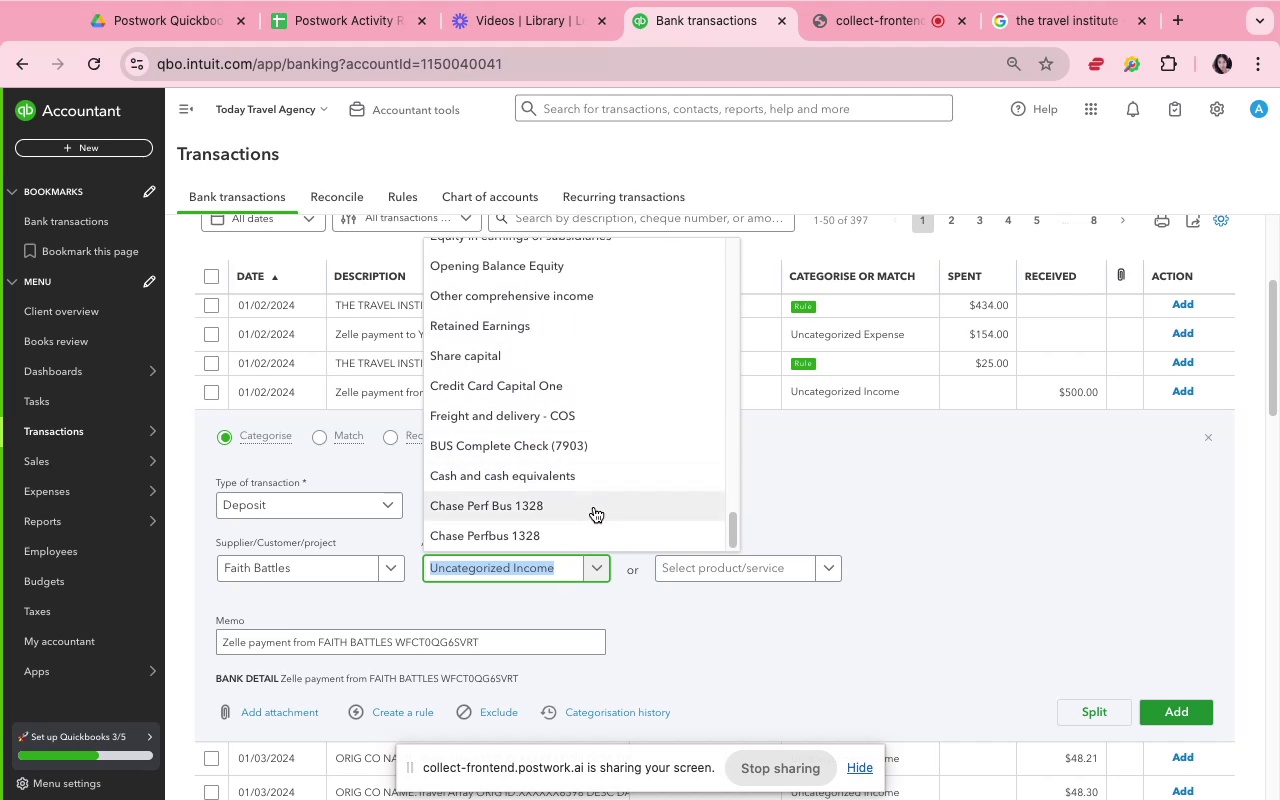 
left_click([561, 296])
 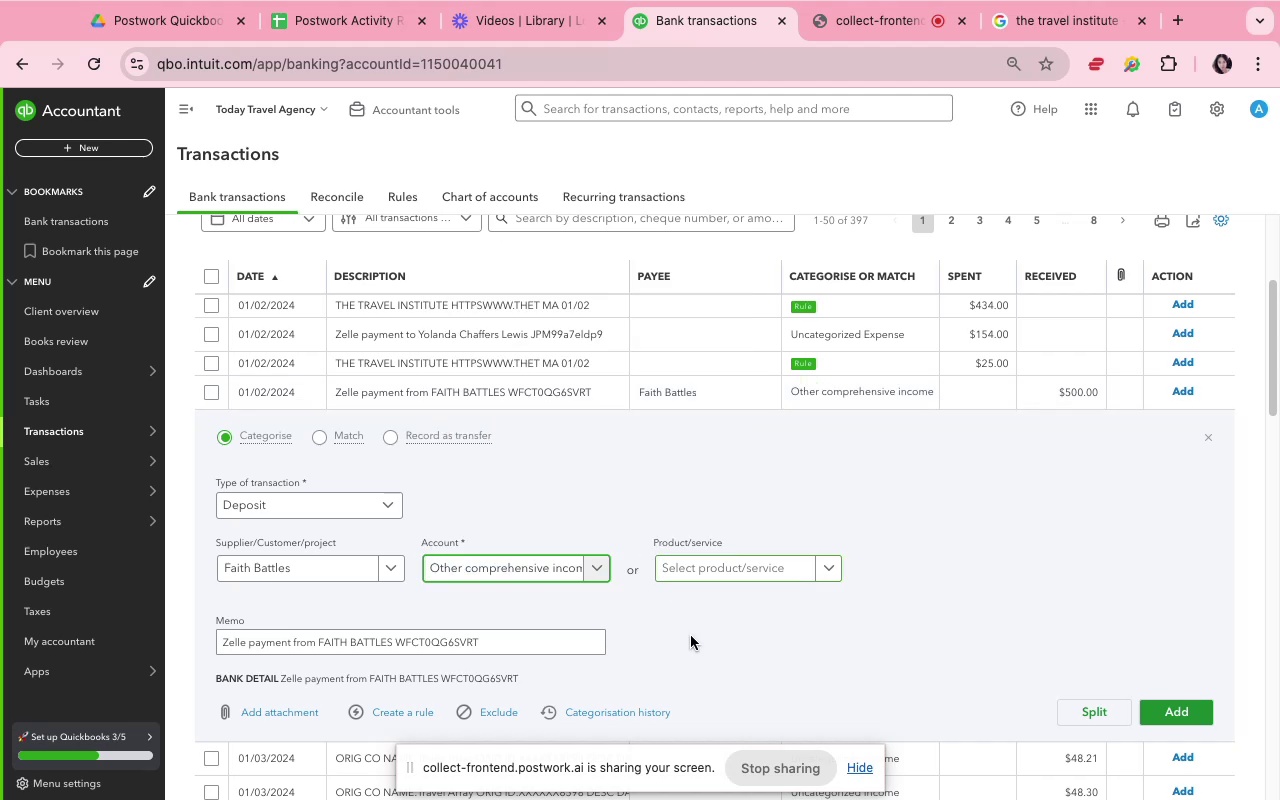 
scroll: coordinate [691, 636], scroll_direction: down, amount: 5.0
 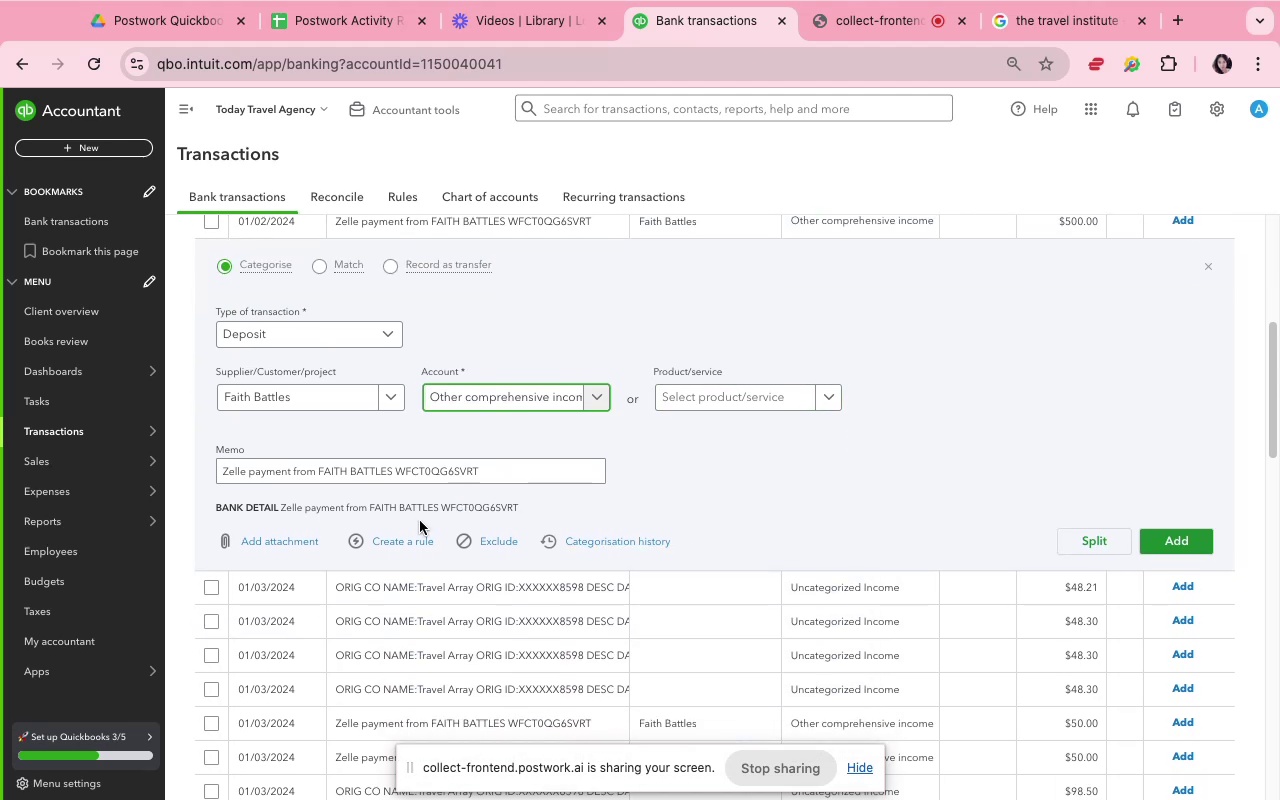 
left_click([415, 543])
 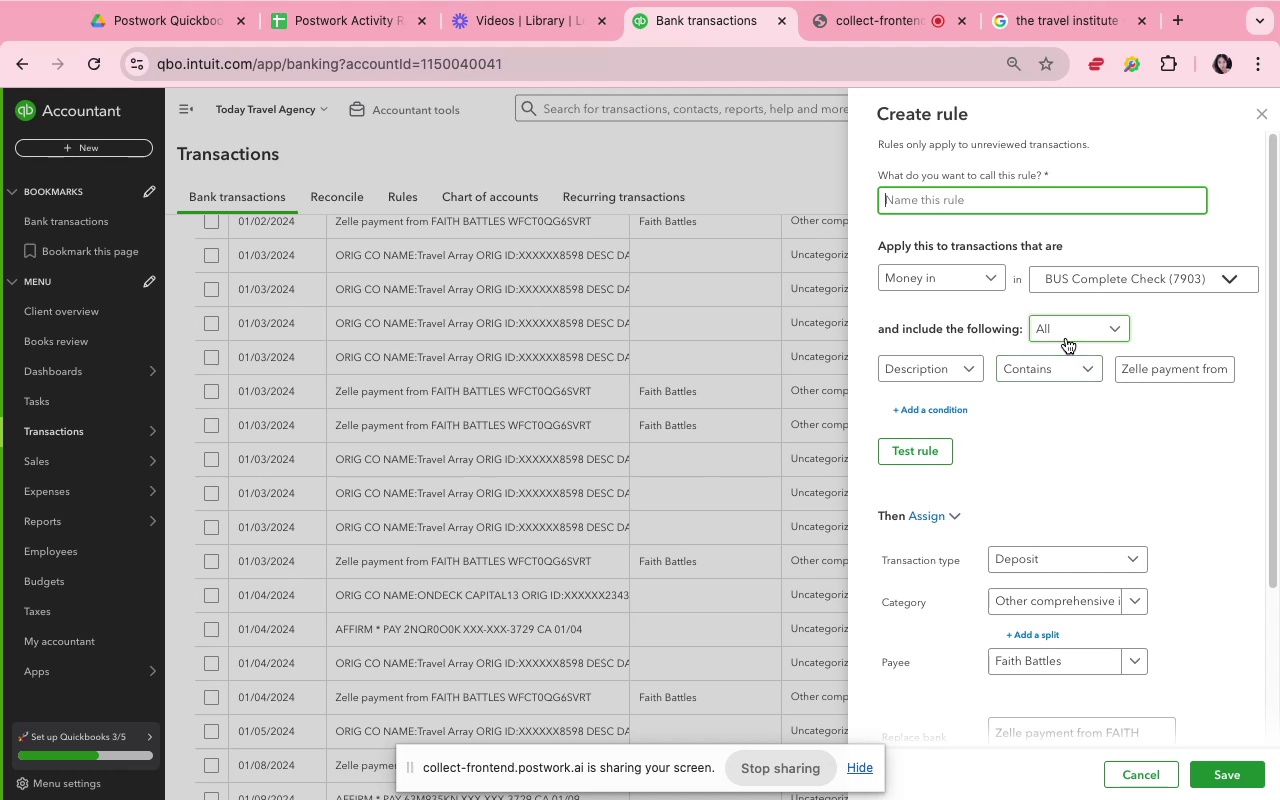 
type(faith)
 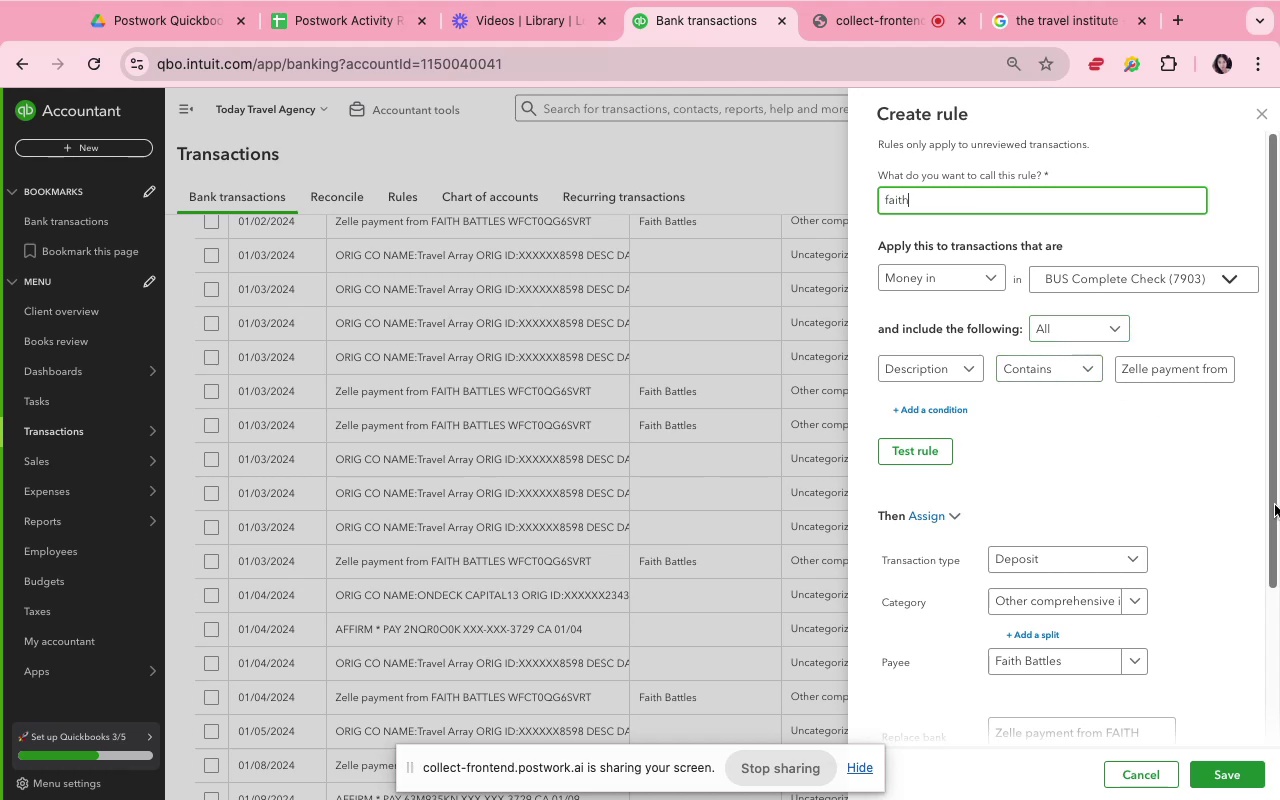 
left_click([1196, 365])
 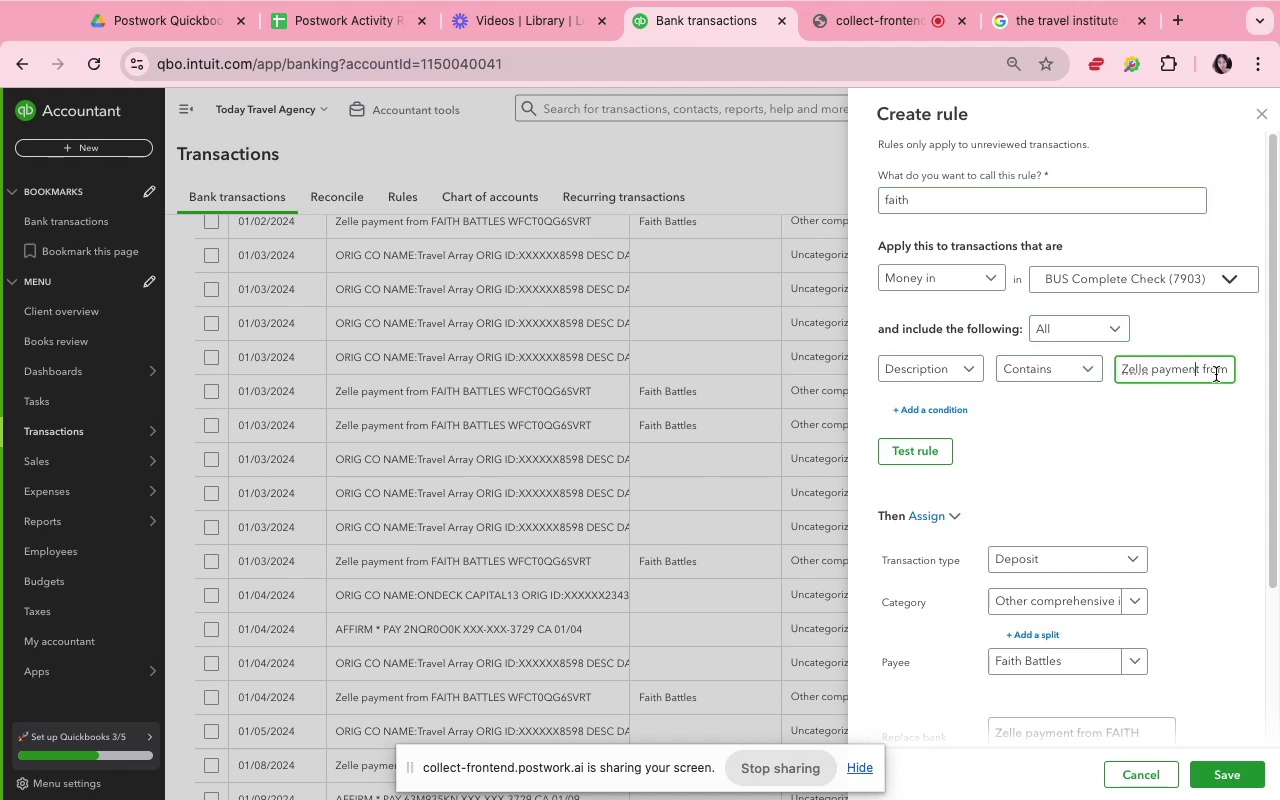 
left_click_drag(start_coordinate=[1216, 370], to_coordinate=[1228, 373])
 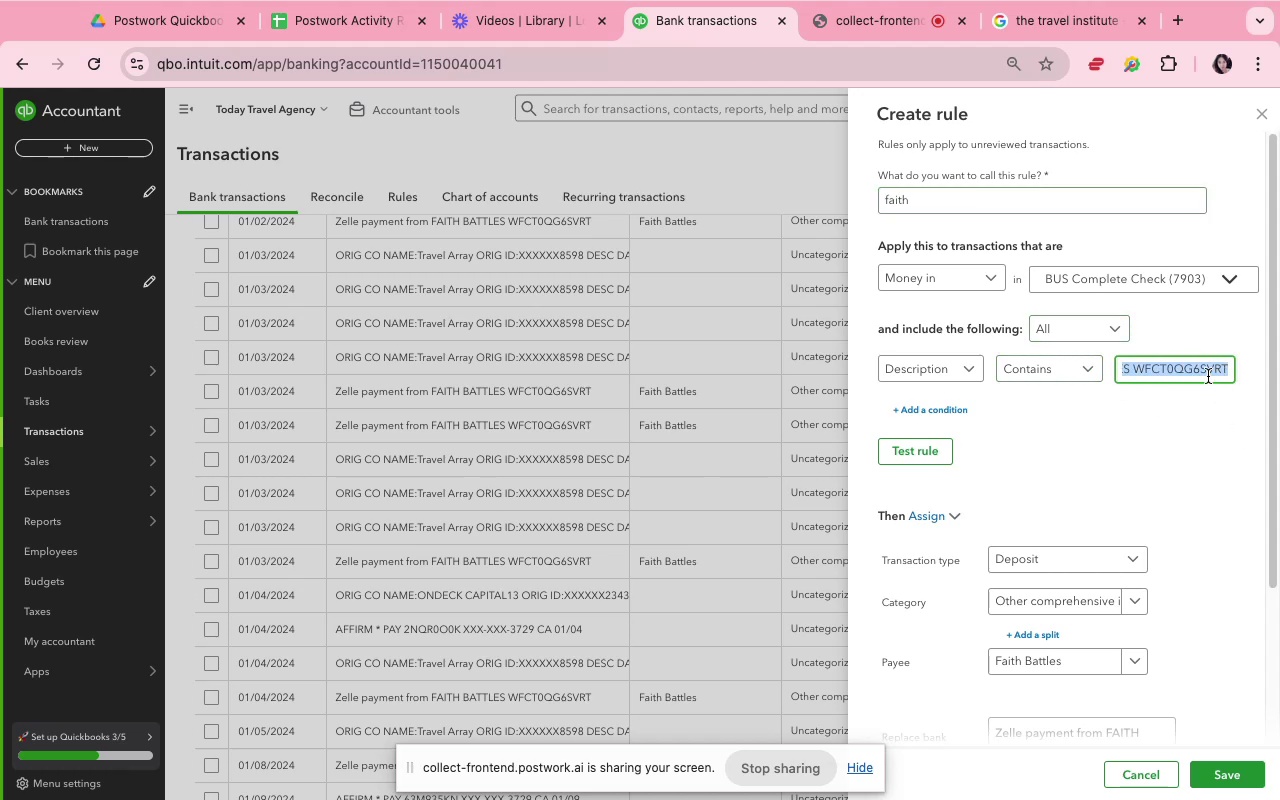 
left_click([1190, 358])
 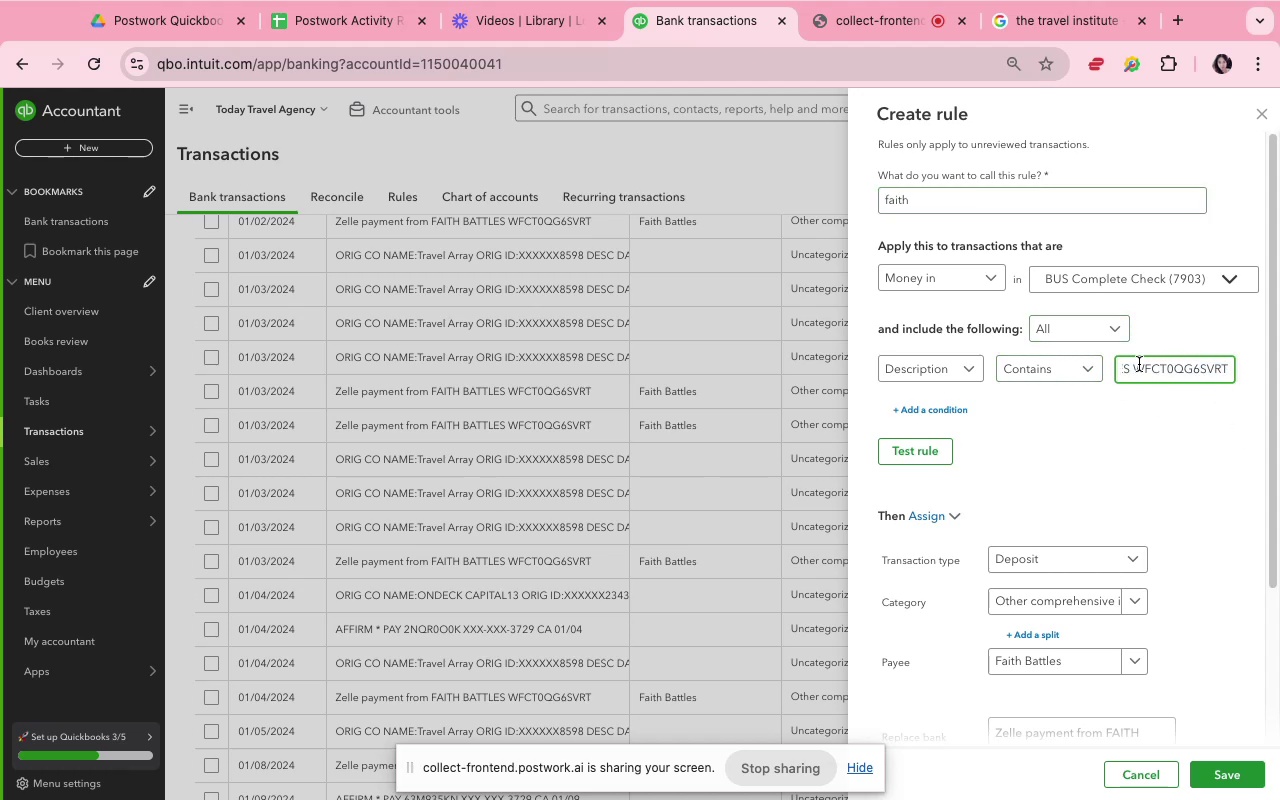 
left_click_drag(start_coordinate=[1138, 364], to_coordinate=[1252, 373])
 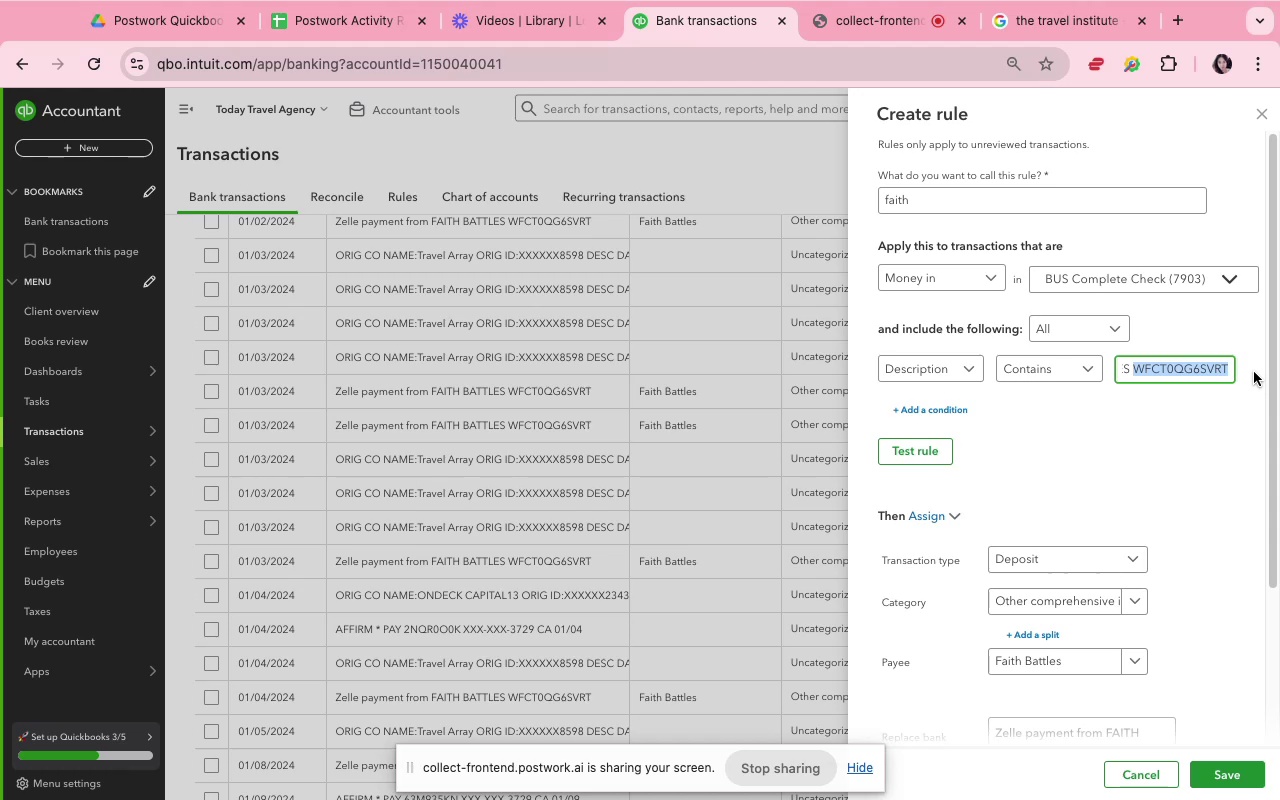 
key(Backspace)
 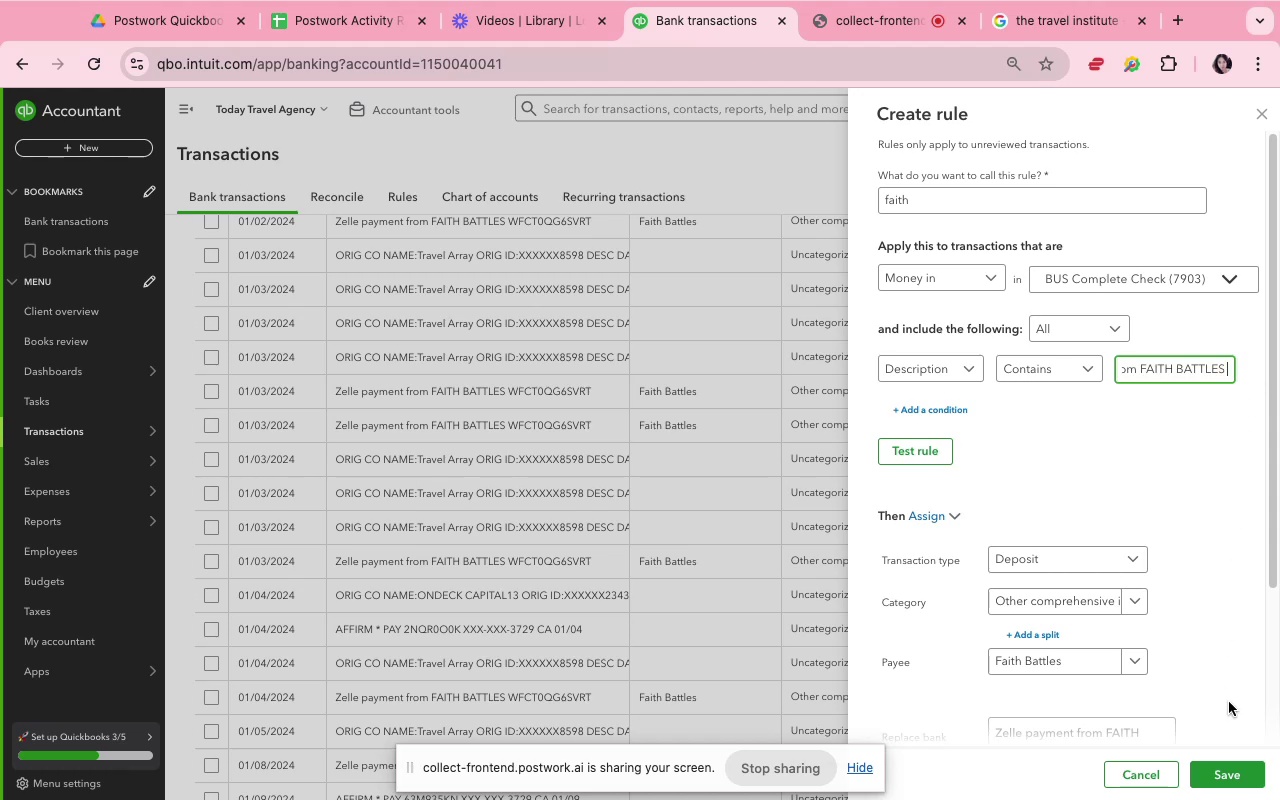 
scroll: coordinate [1198, 653], scroll_direction: down, amount: 16.0
 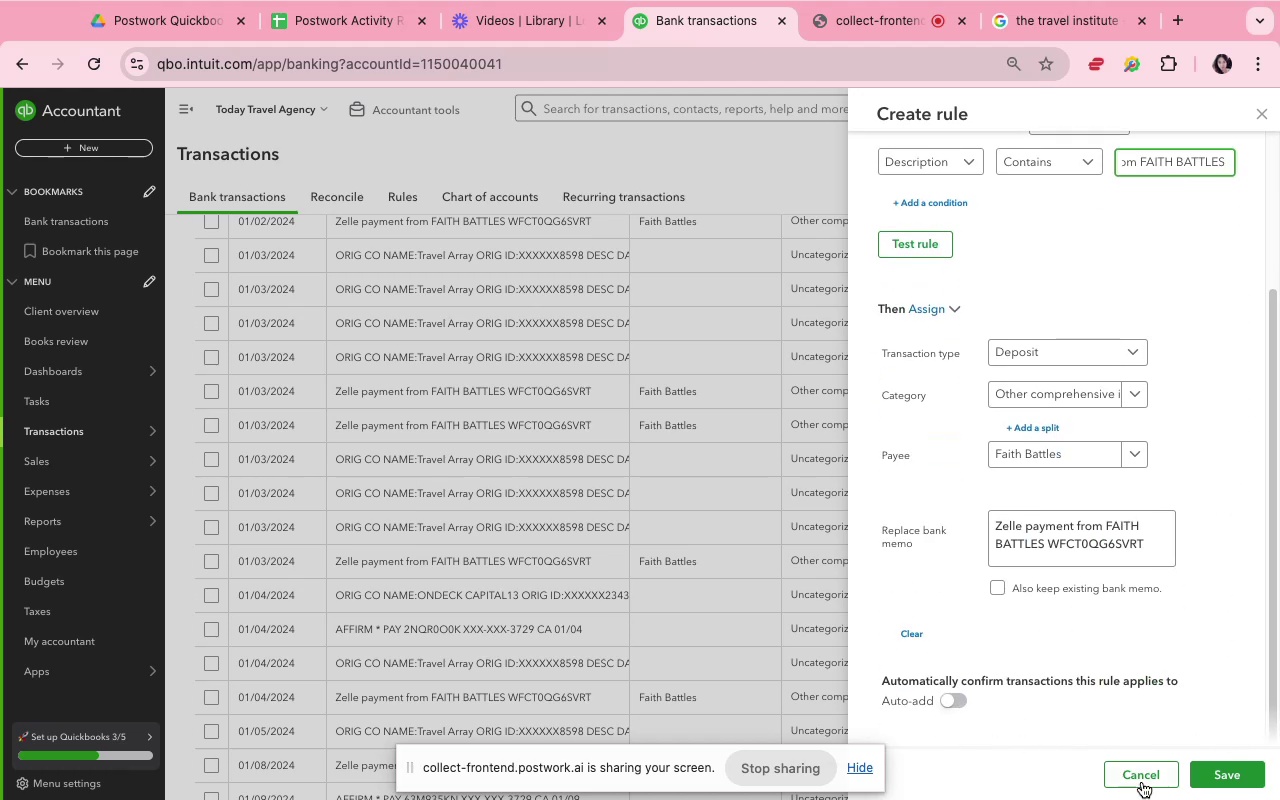 
left_click([1204, 784])
 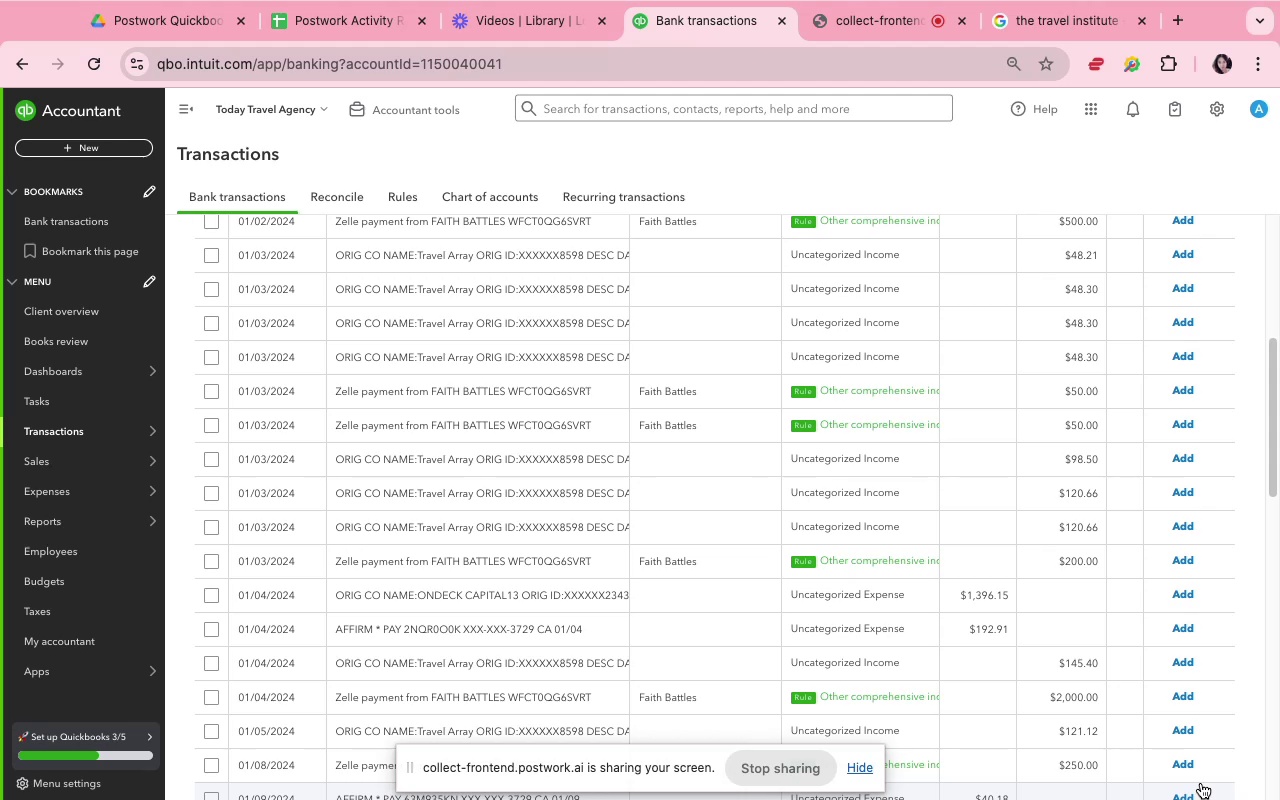 
wait(7.44)
 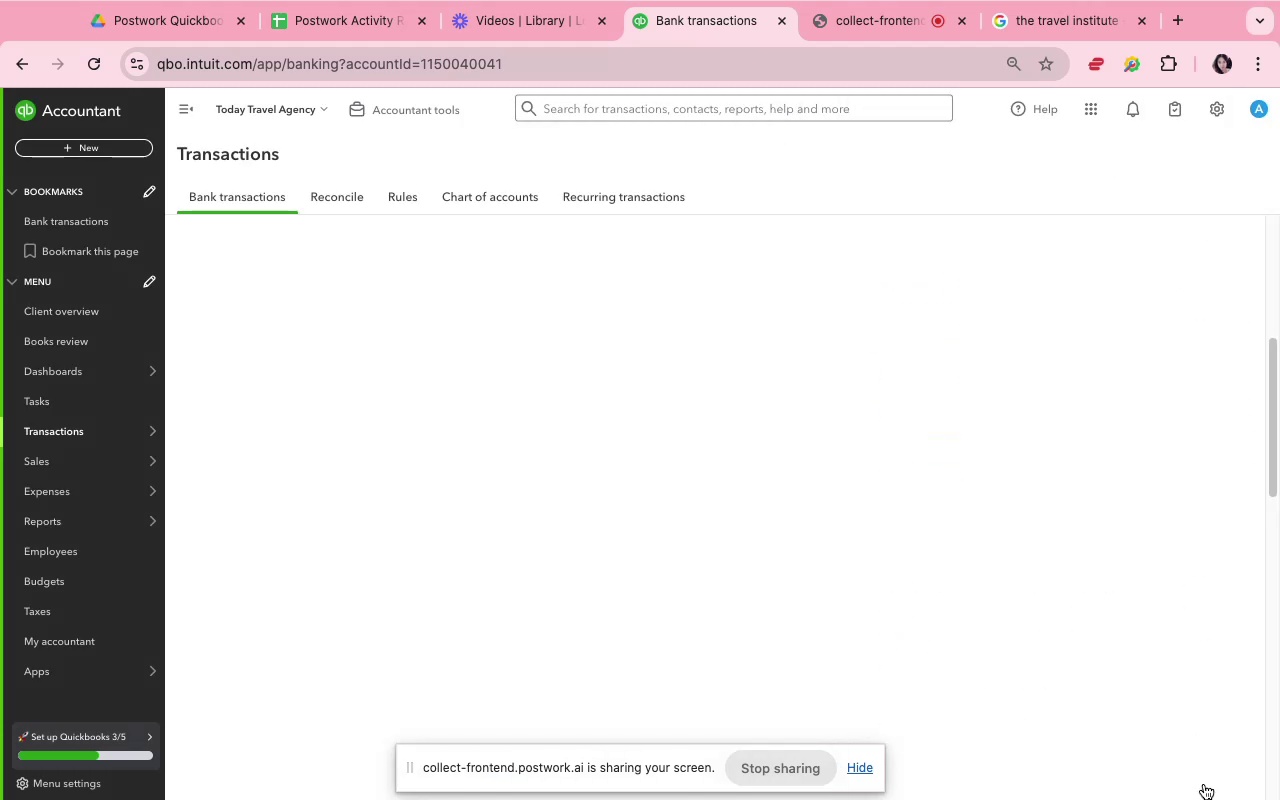 
scroll: coordinate [1229, 416], scroll_direction: up, amount: 8.0
 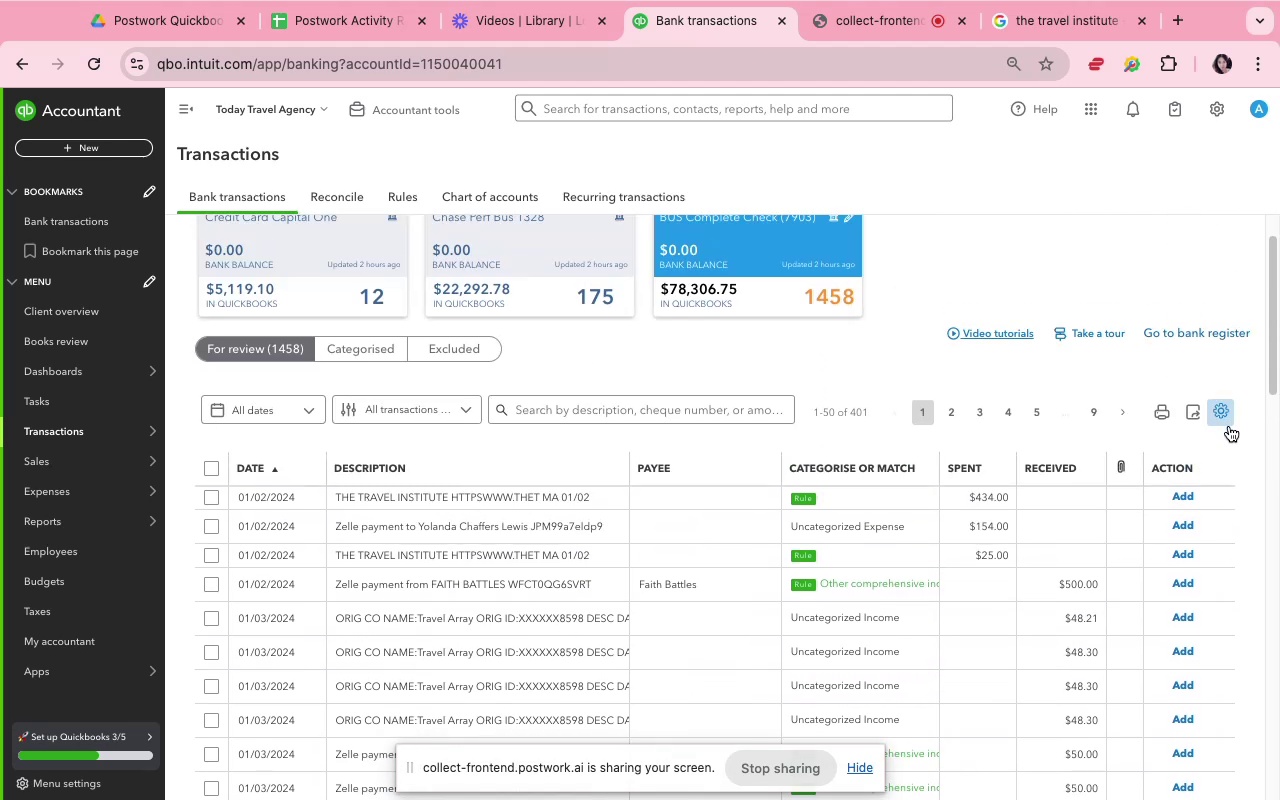 
scroll: coordinate [1001, 586], scroll_direction: down, amount: 34.0
 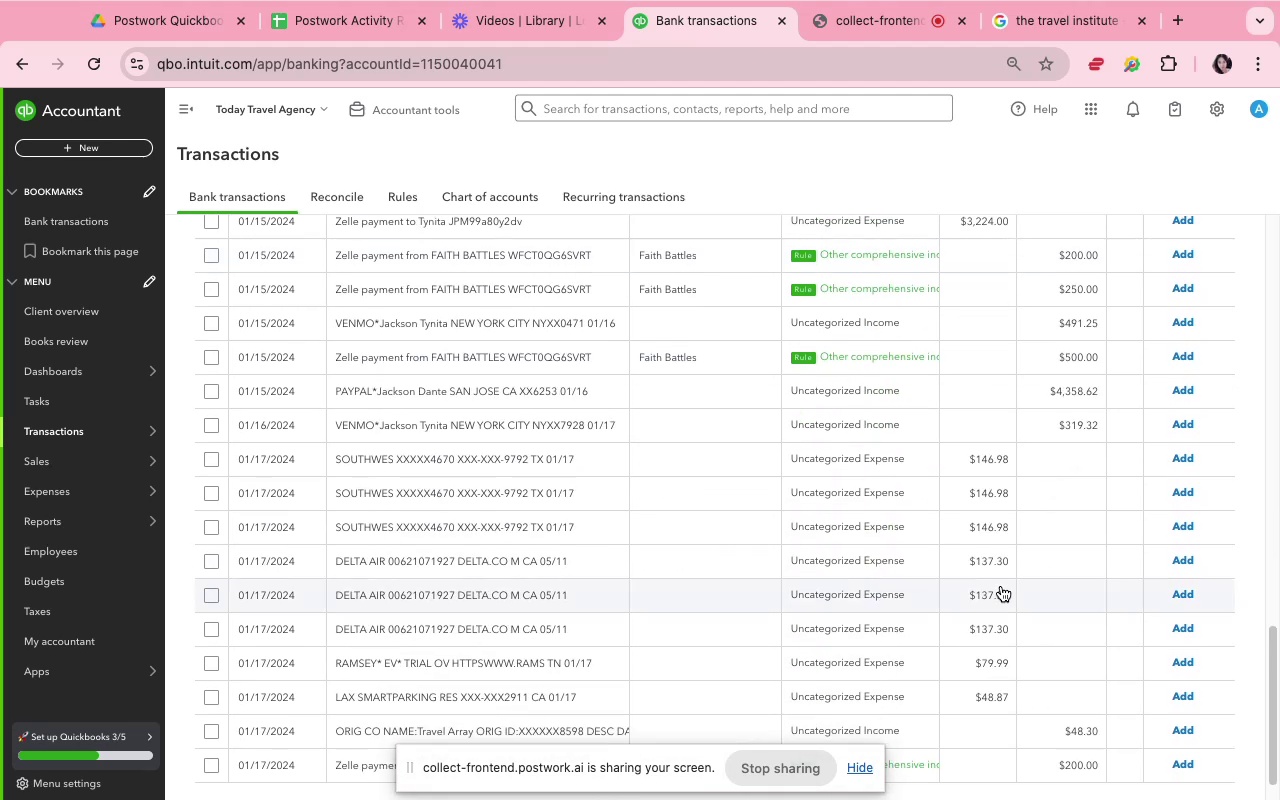 
wait(9.38)
 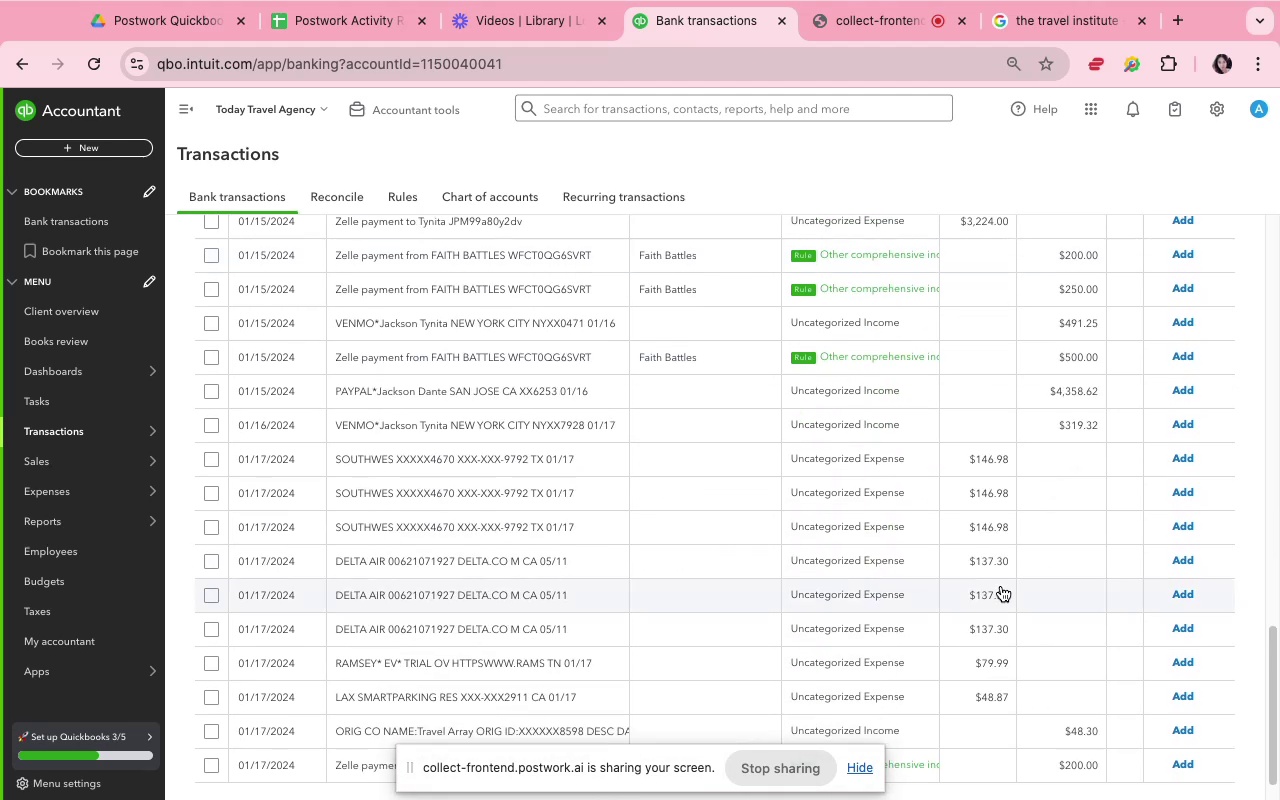 
left_click([1174, 350])
 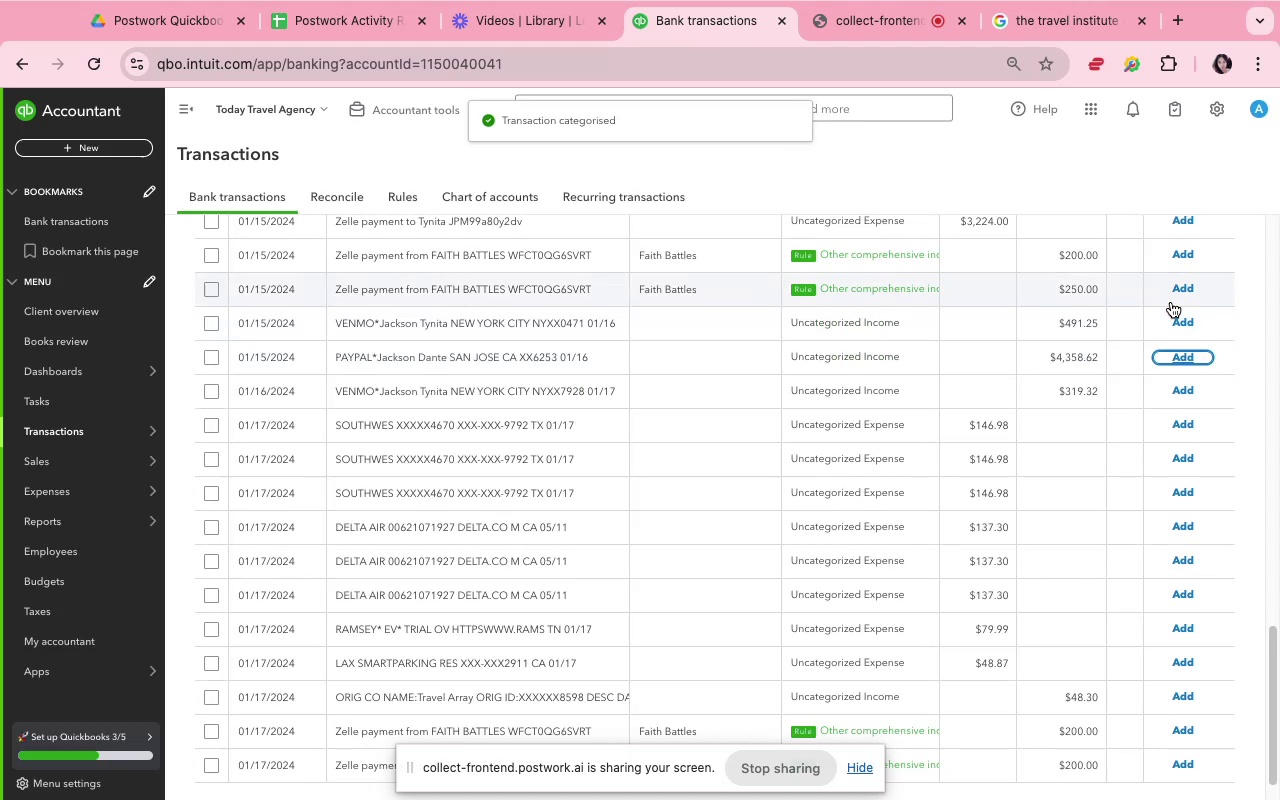 
left_click([1183, 288])
 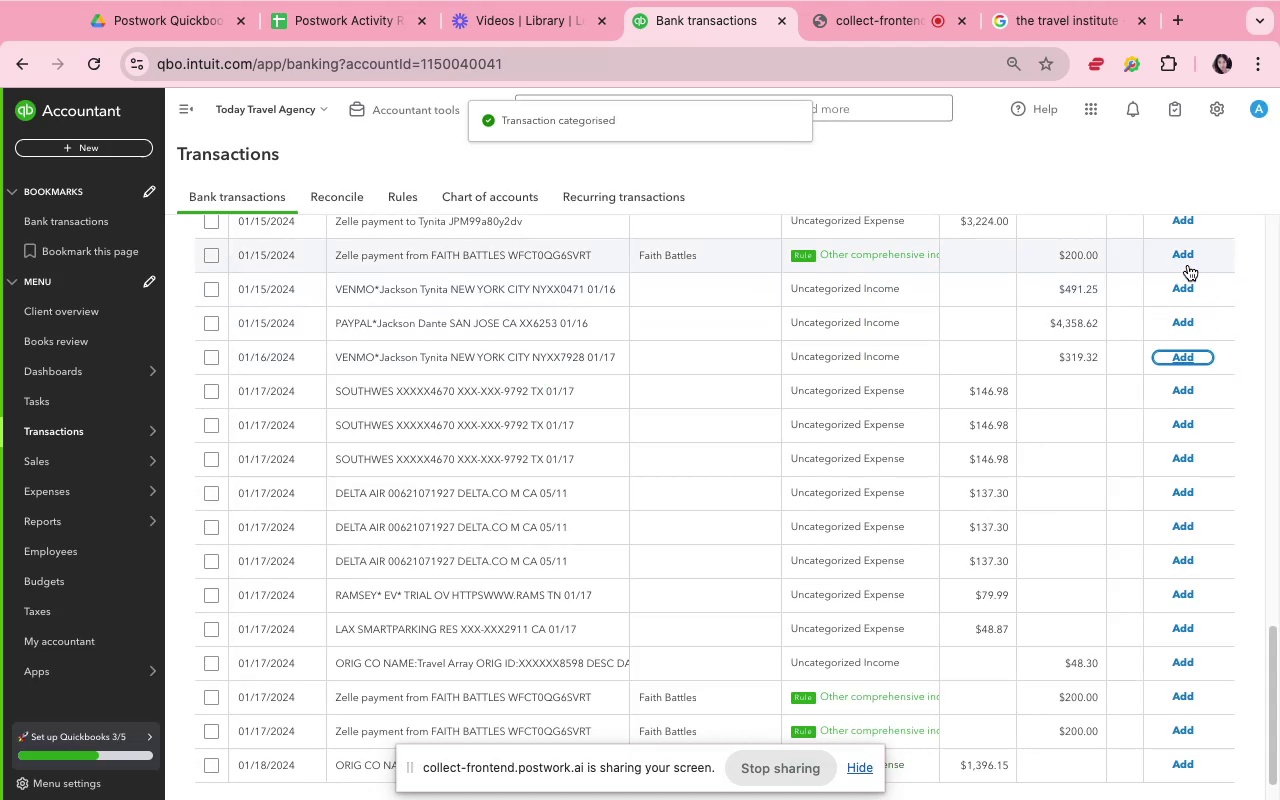 
left_click([1190, 256])
 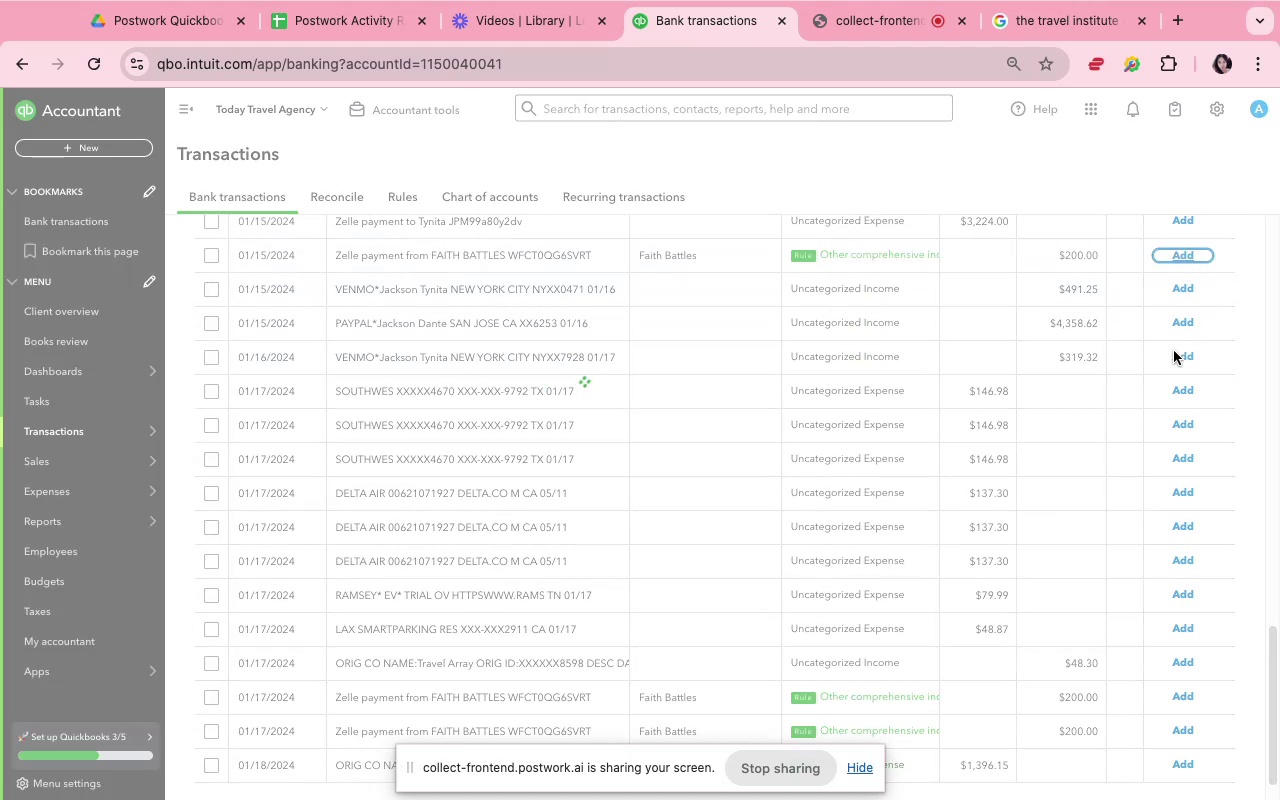 
scroll: coordinate [1170, 417], scroll_direction: down, amount: 5.0
 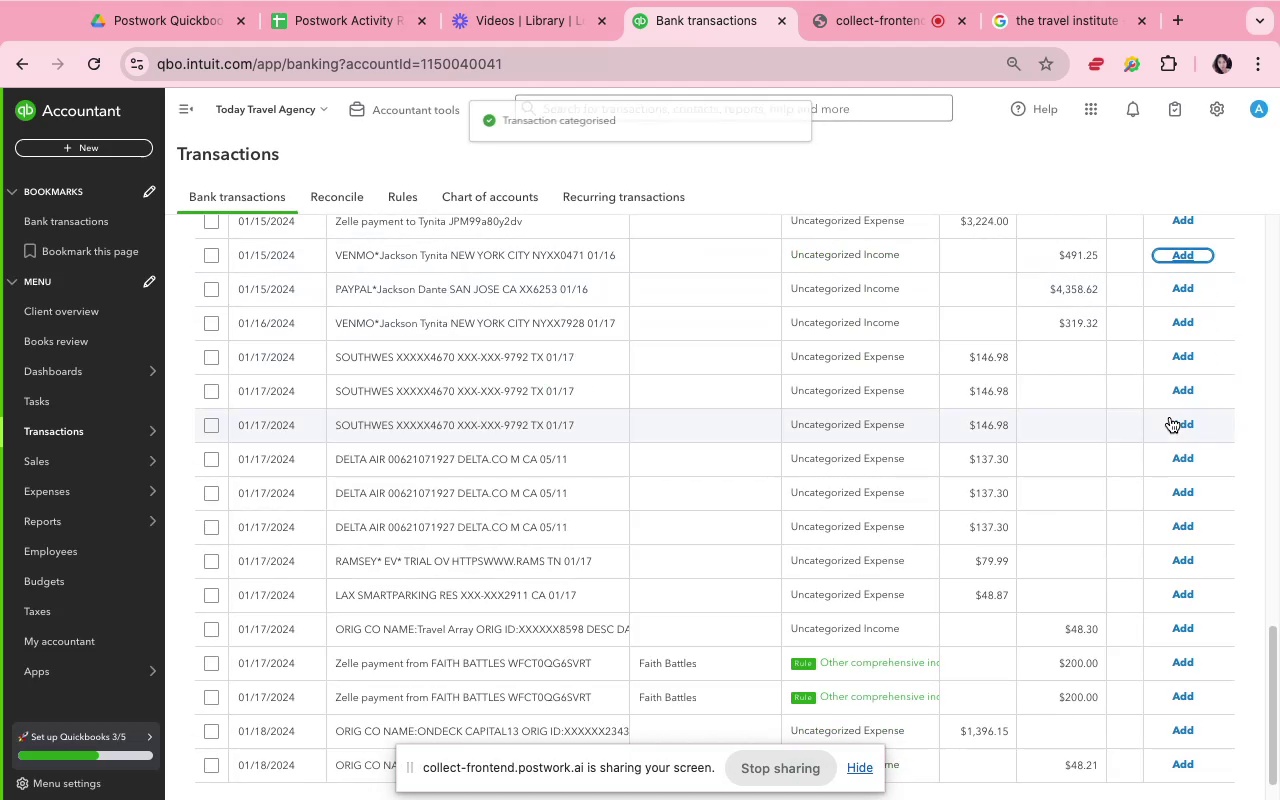 
scroll: coordinate [1170, 417], scroll_direction: up, amount: 11.0
 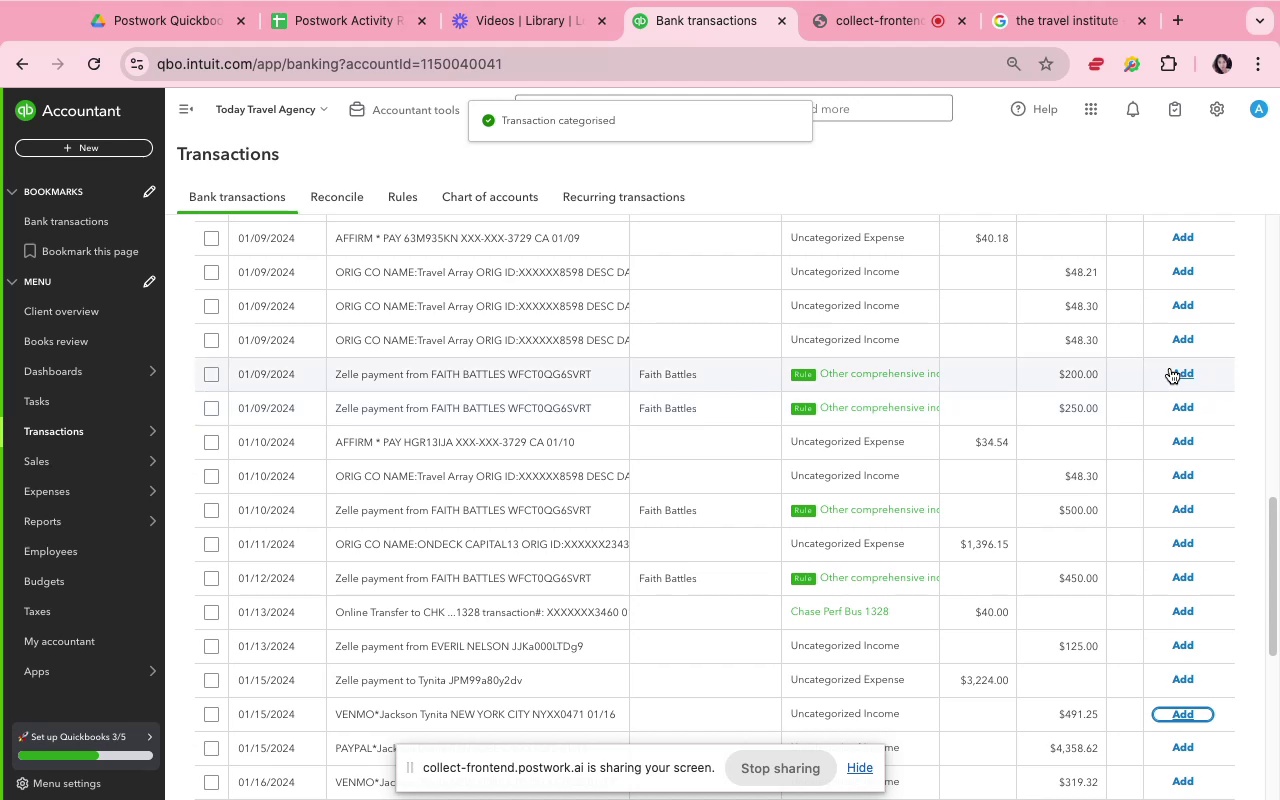 
left_click([1175, 366])
 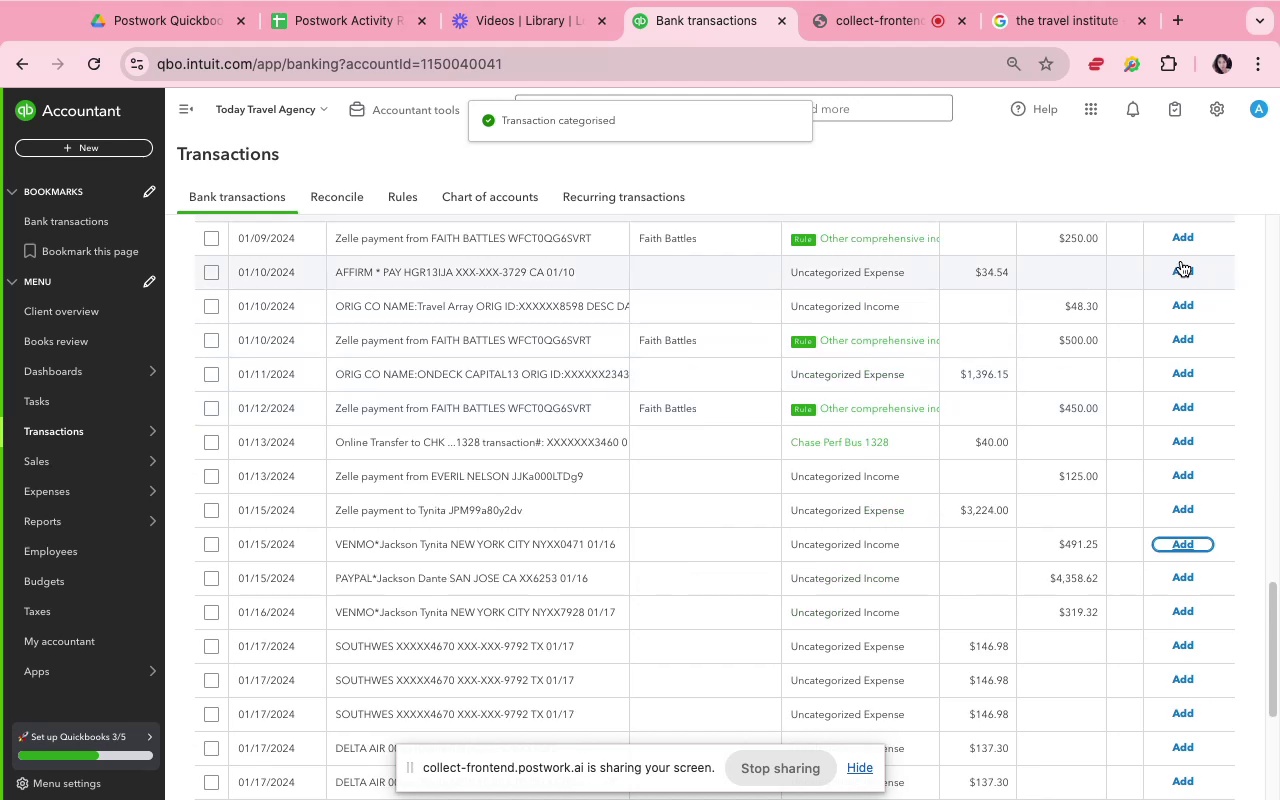 
left_click([1181, 237])
 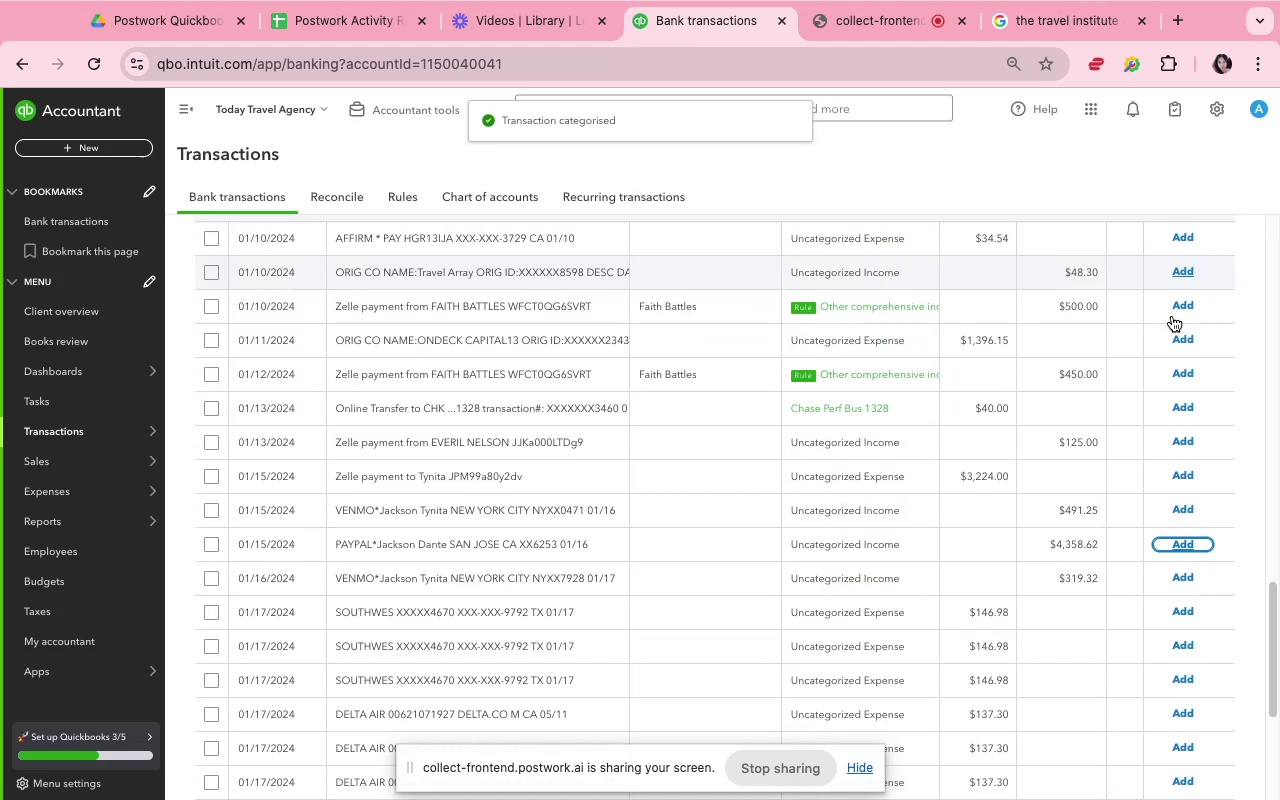 
left_click([1177, 303])
 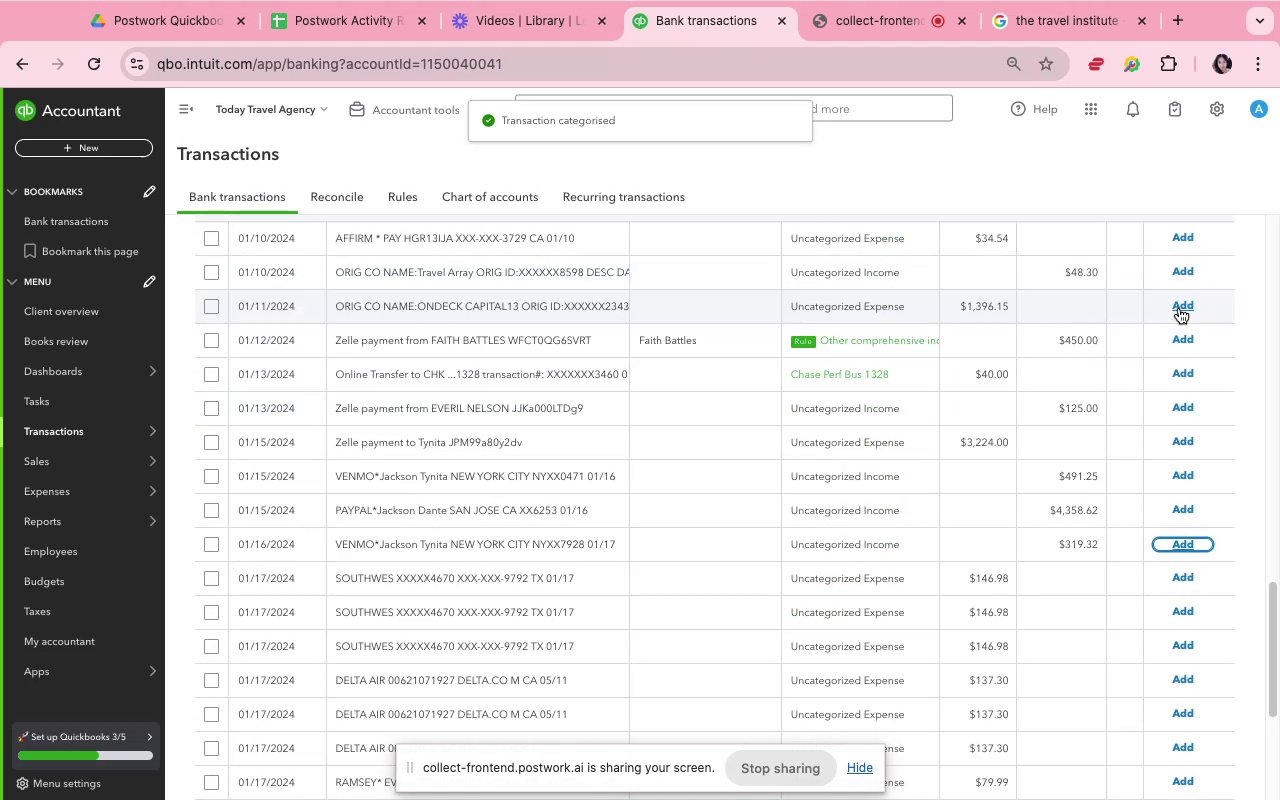 
left_click([1183, 340])
 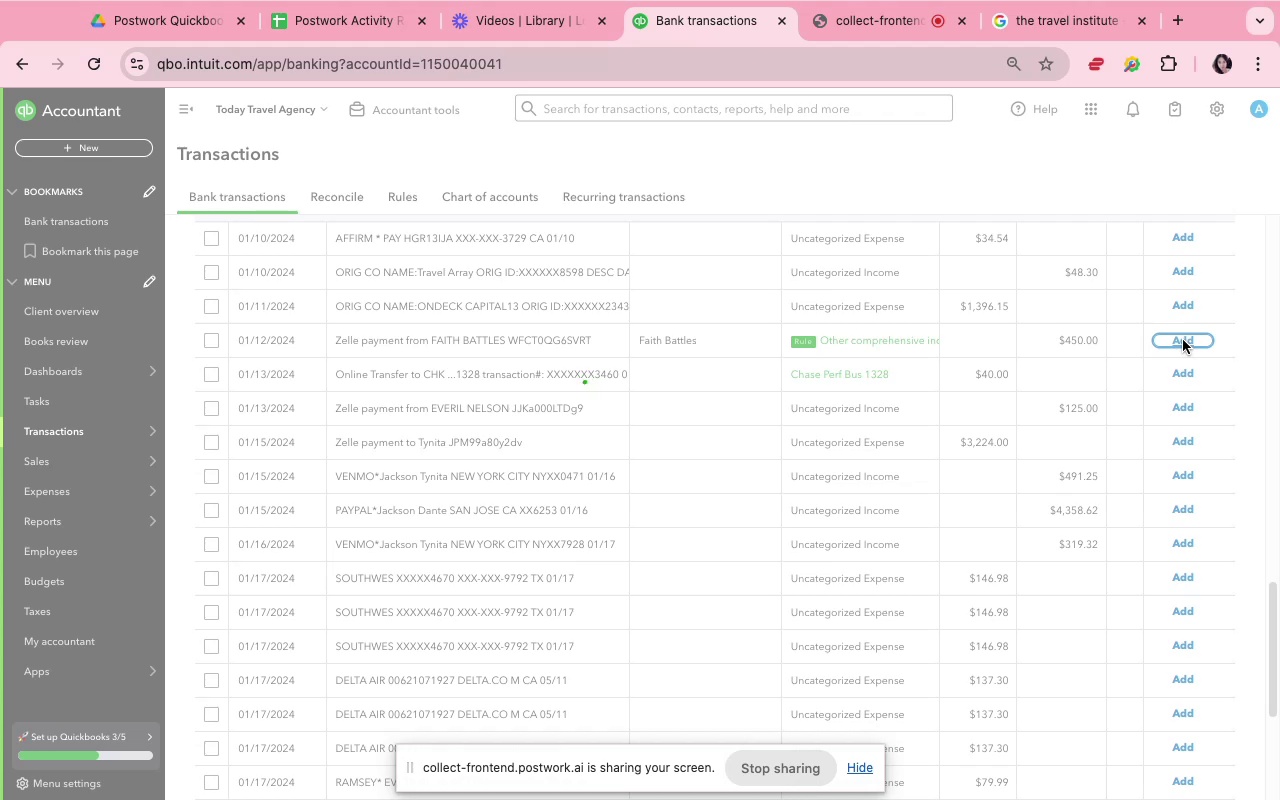 
scroll: coordinate [1077, 377], scroll_direction: up, amount: 10.0
 